 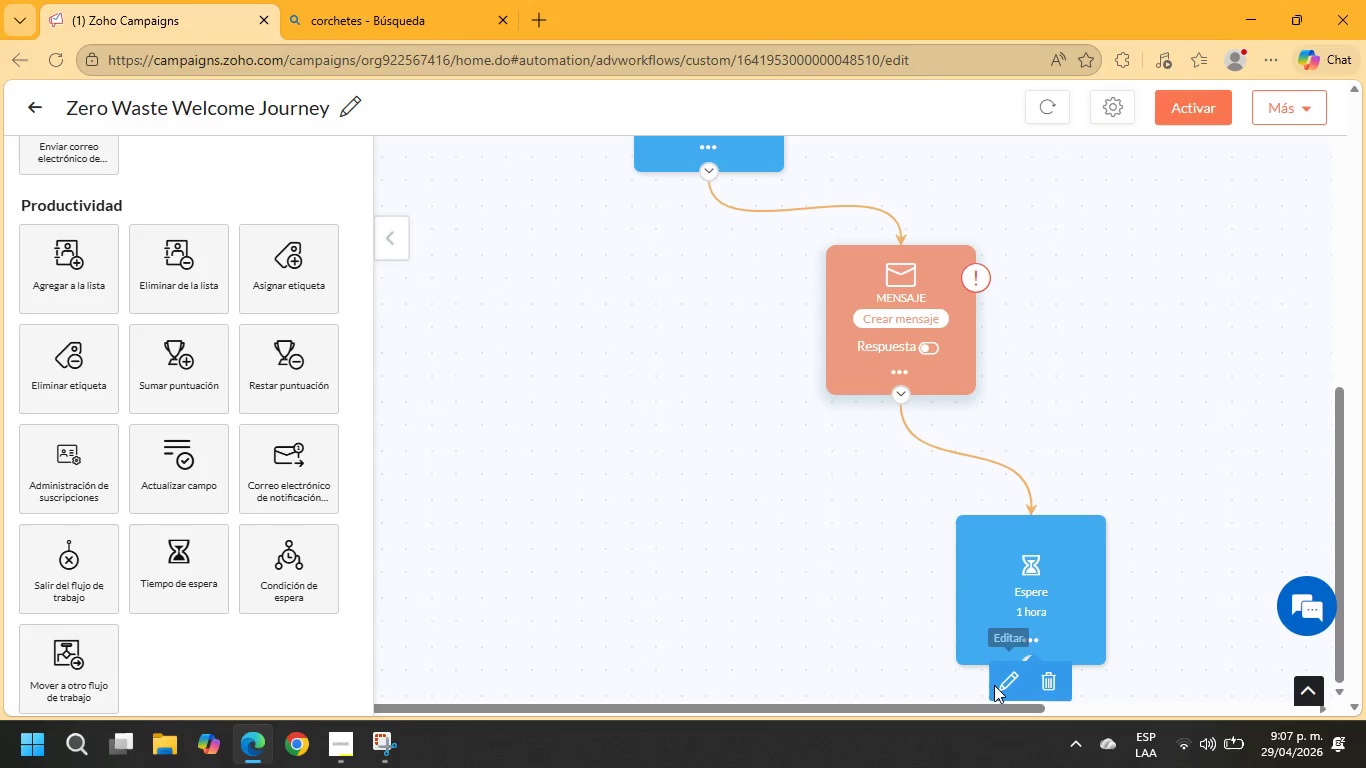 
left_click([994, 685])
 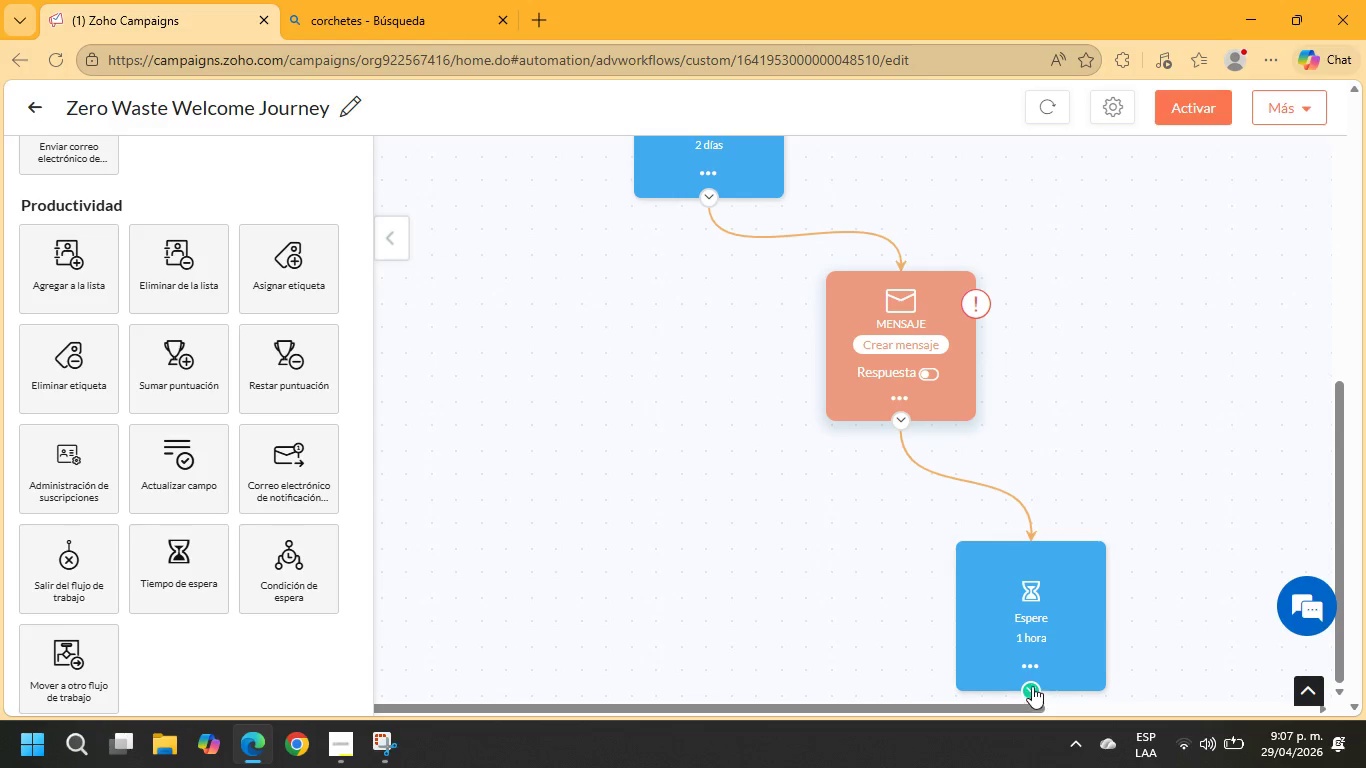 
left_click([1029, 670])
 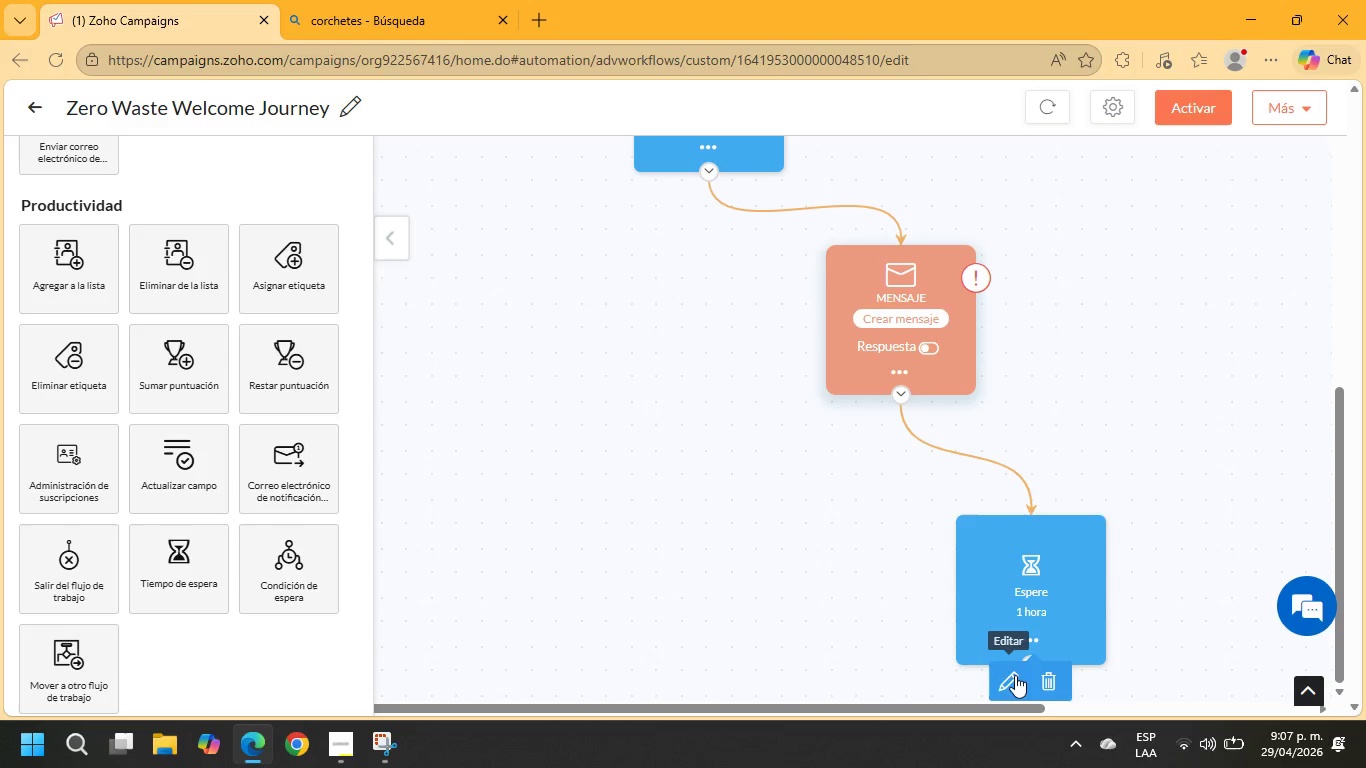 
left_click([1005, 675])
 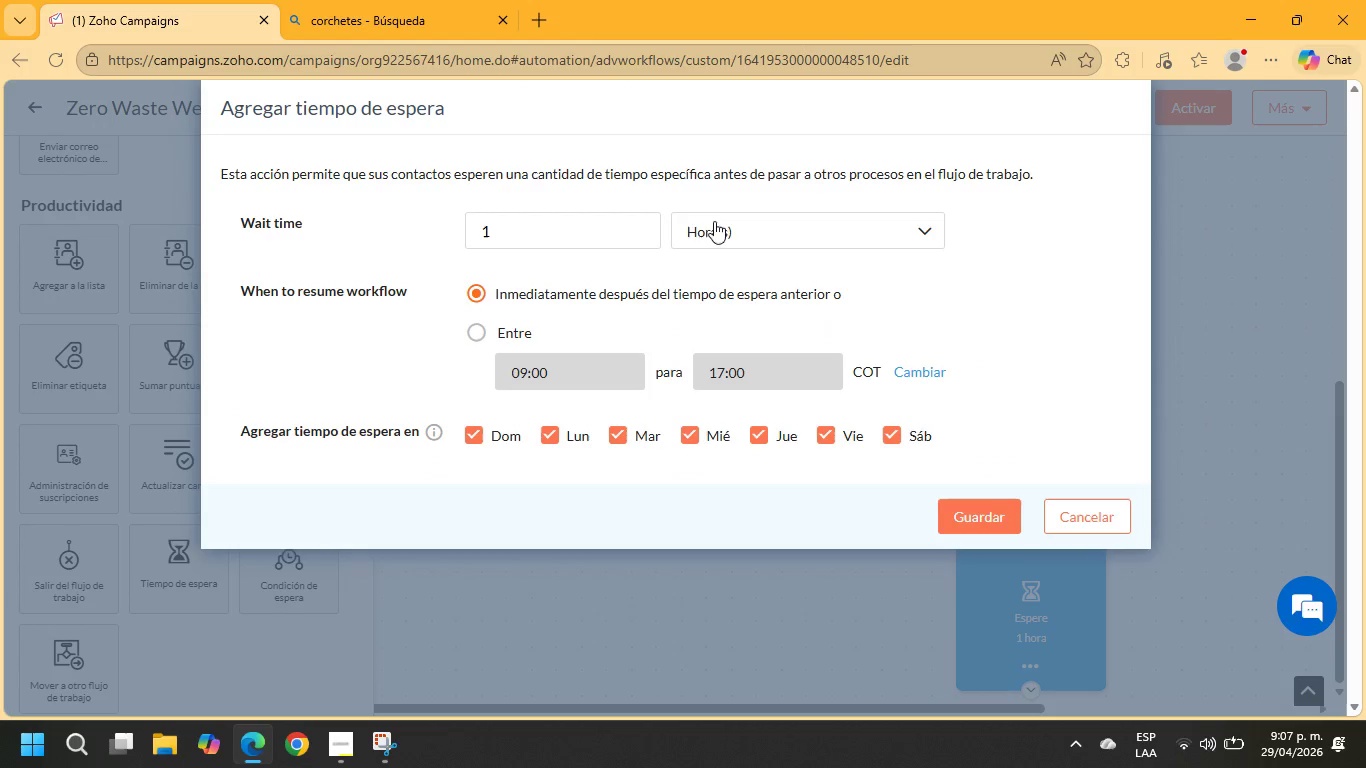 
left_click([624, 206])
 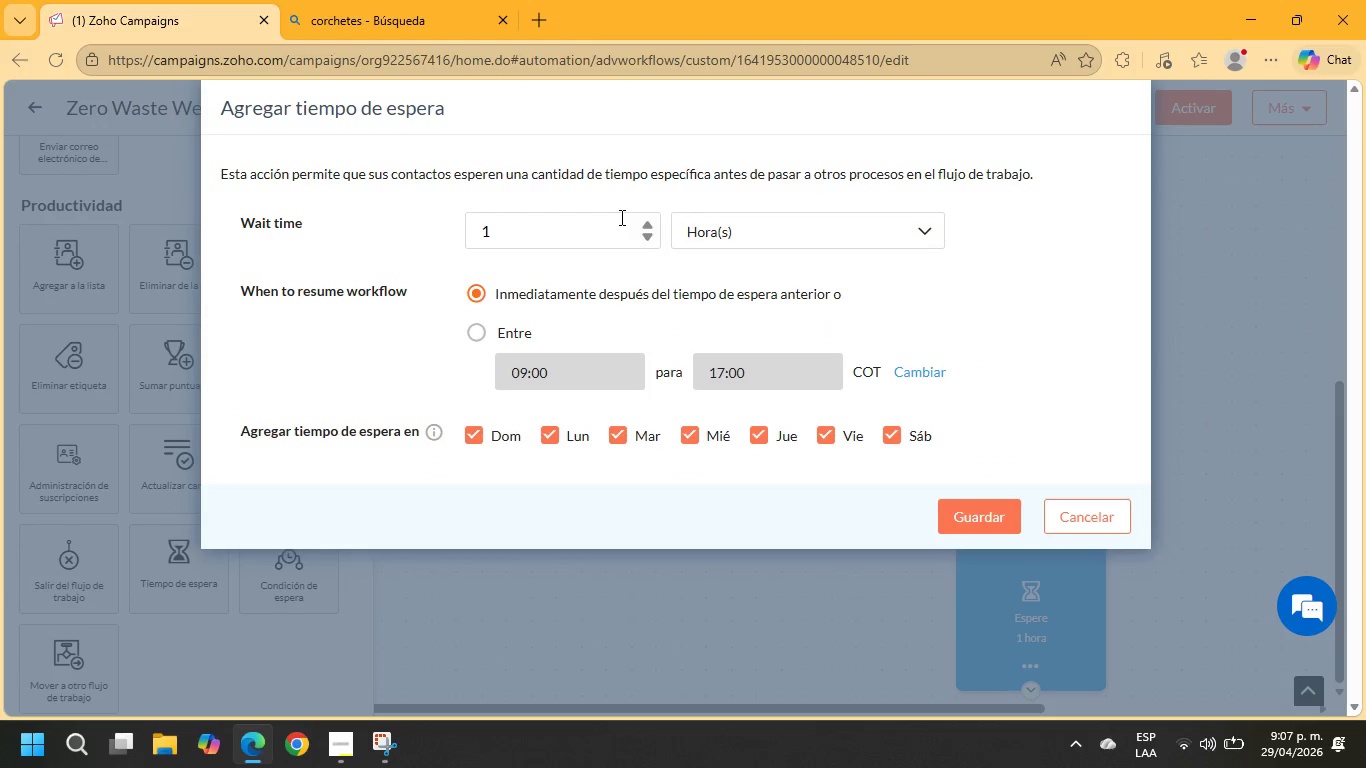 
left_click_drag(start_coordinate=[620, 217], to_coordinate=[436, 198])
 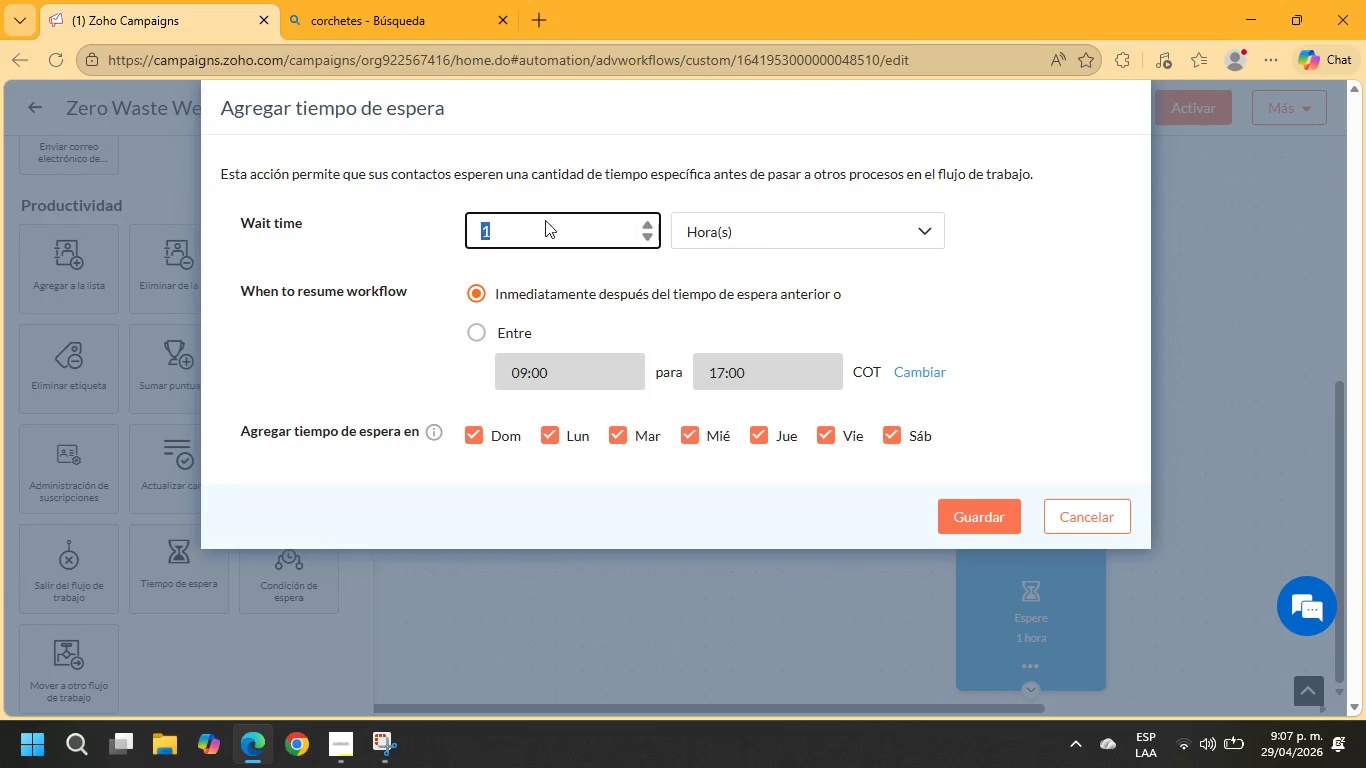 
key(4)
 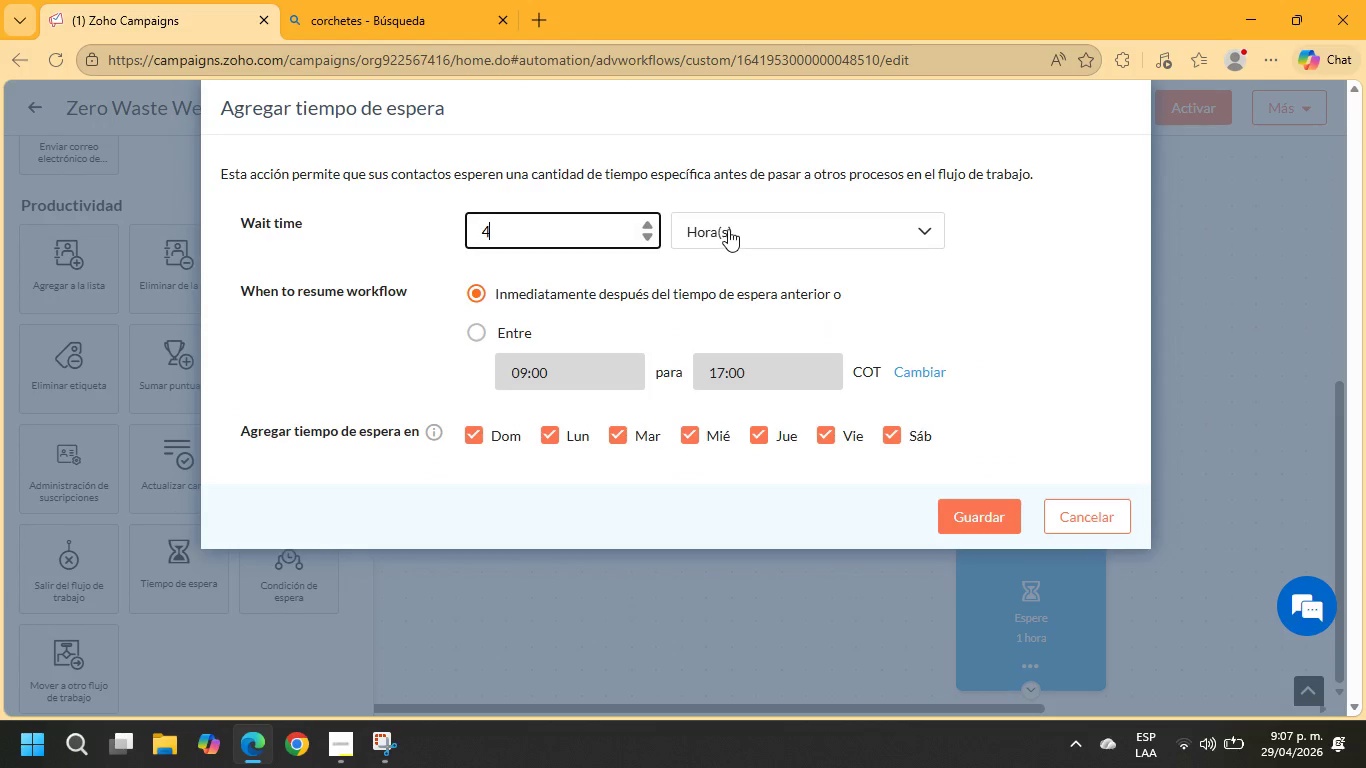 
left_click([728, 229])
 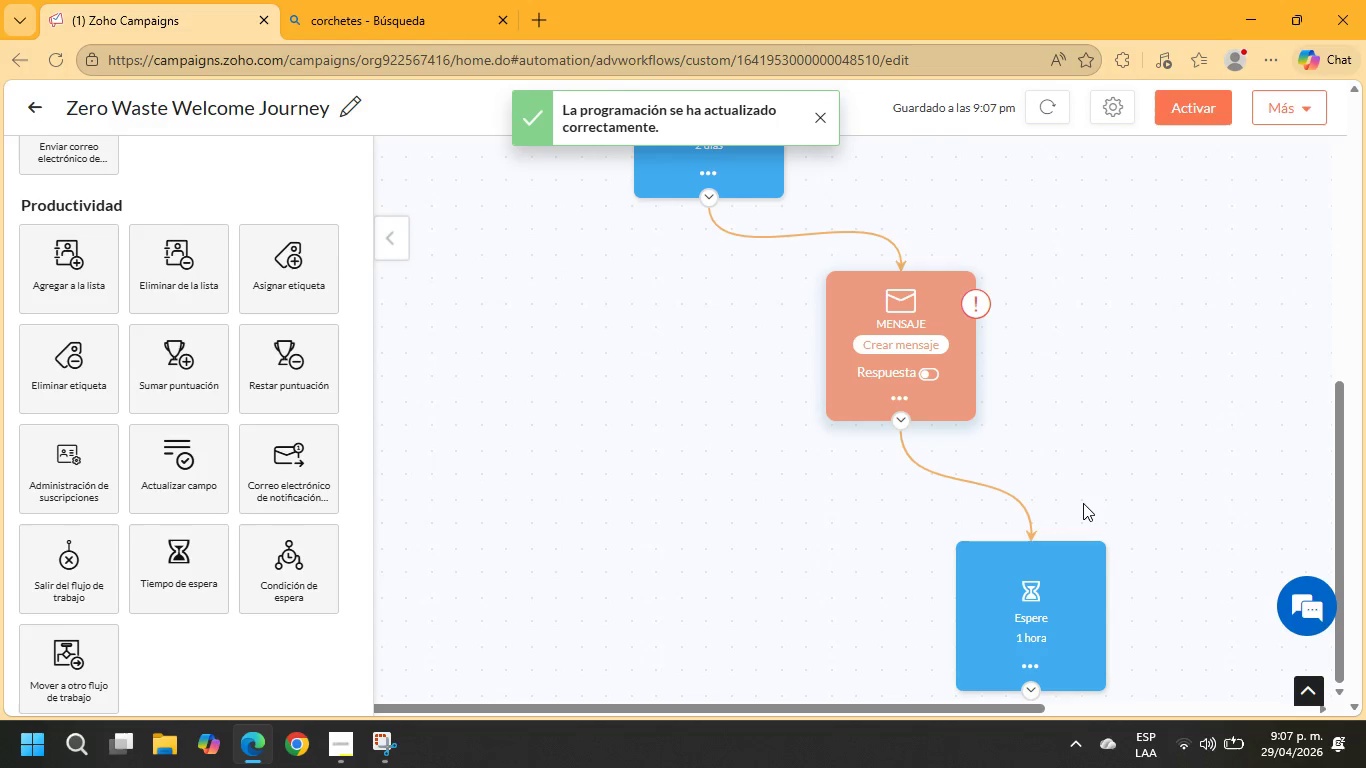 
wait(5.28)
 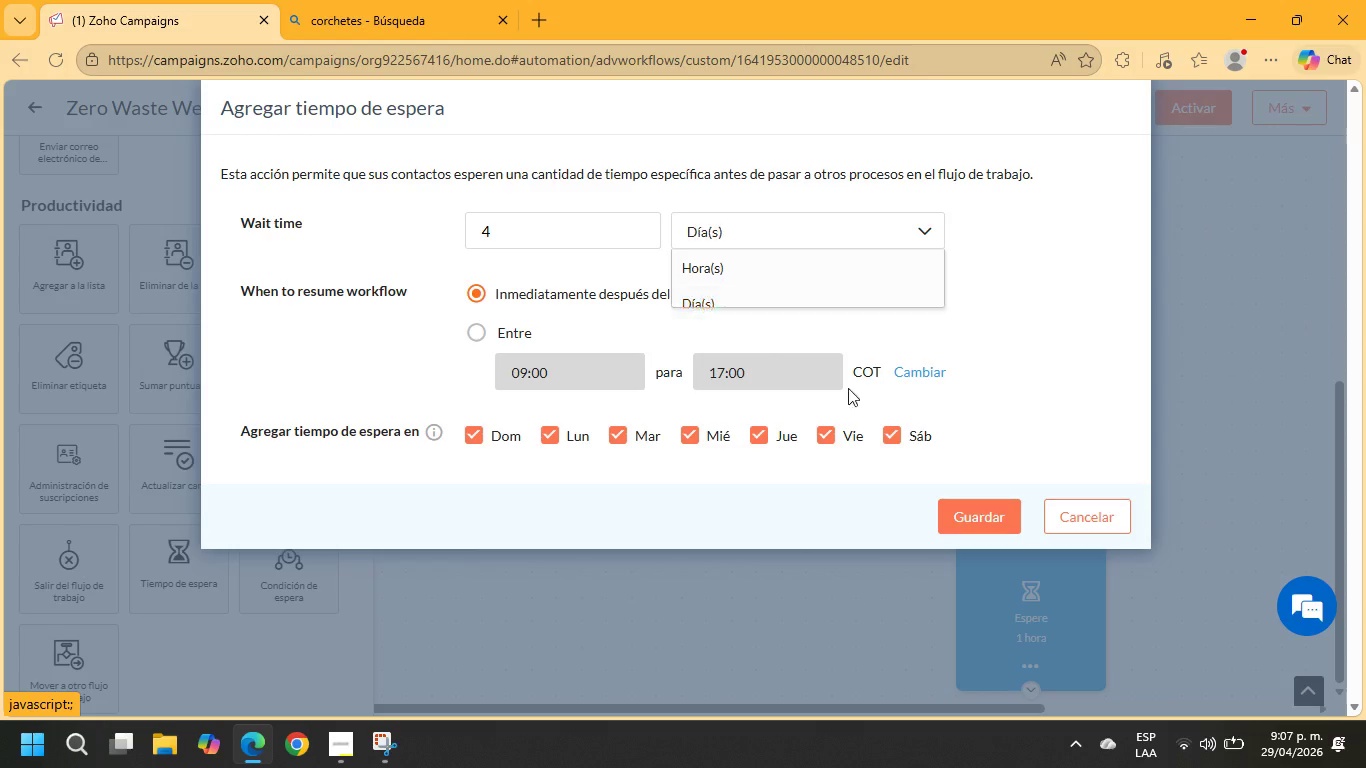 
scroll: coordinate [1083, 540], scroll_direction: down, amount: 2.0
 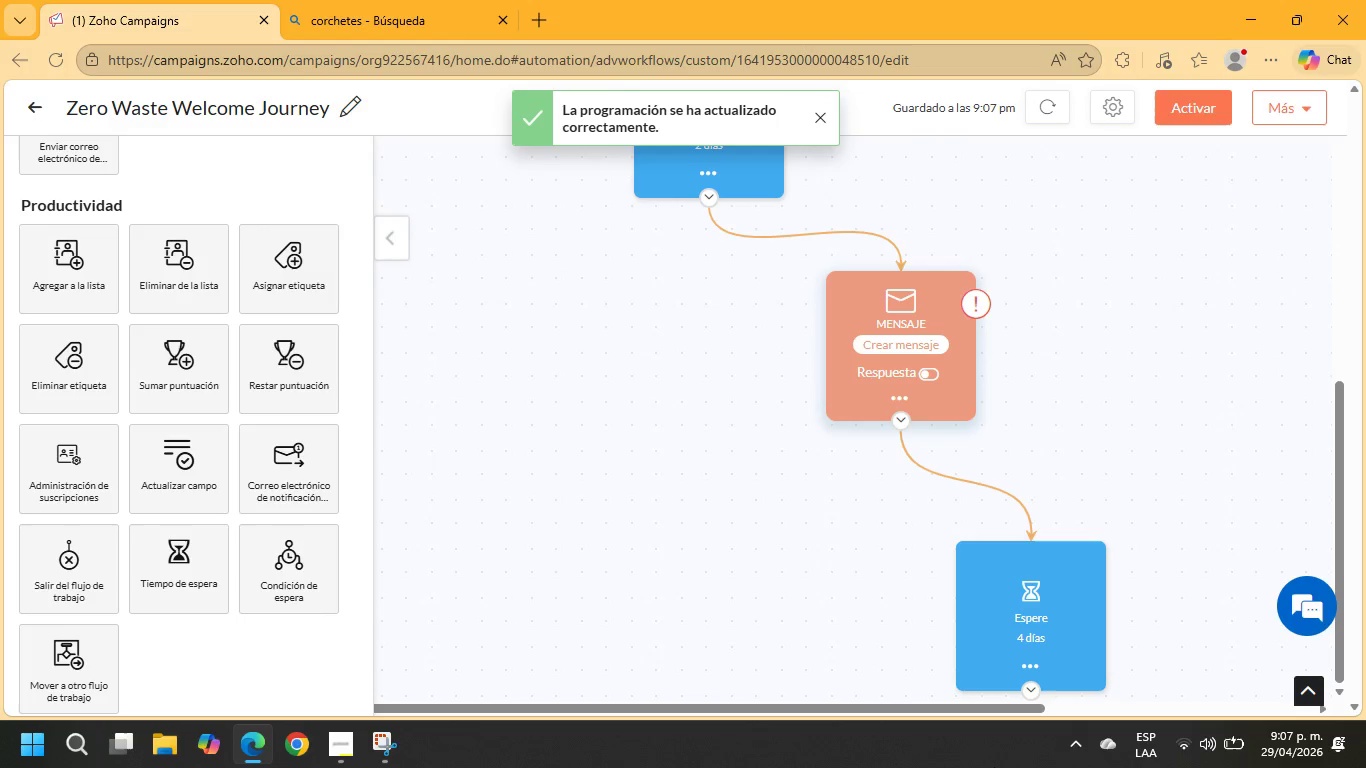 
left_click([1074, 611])
 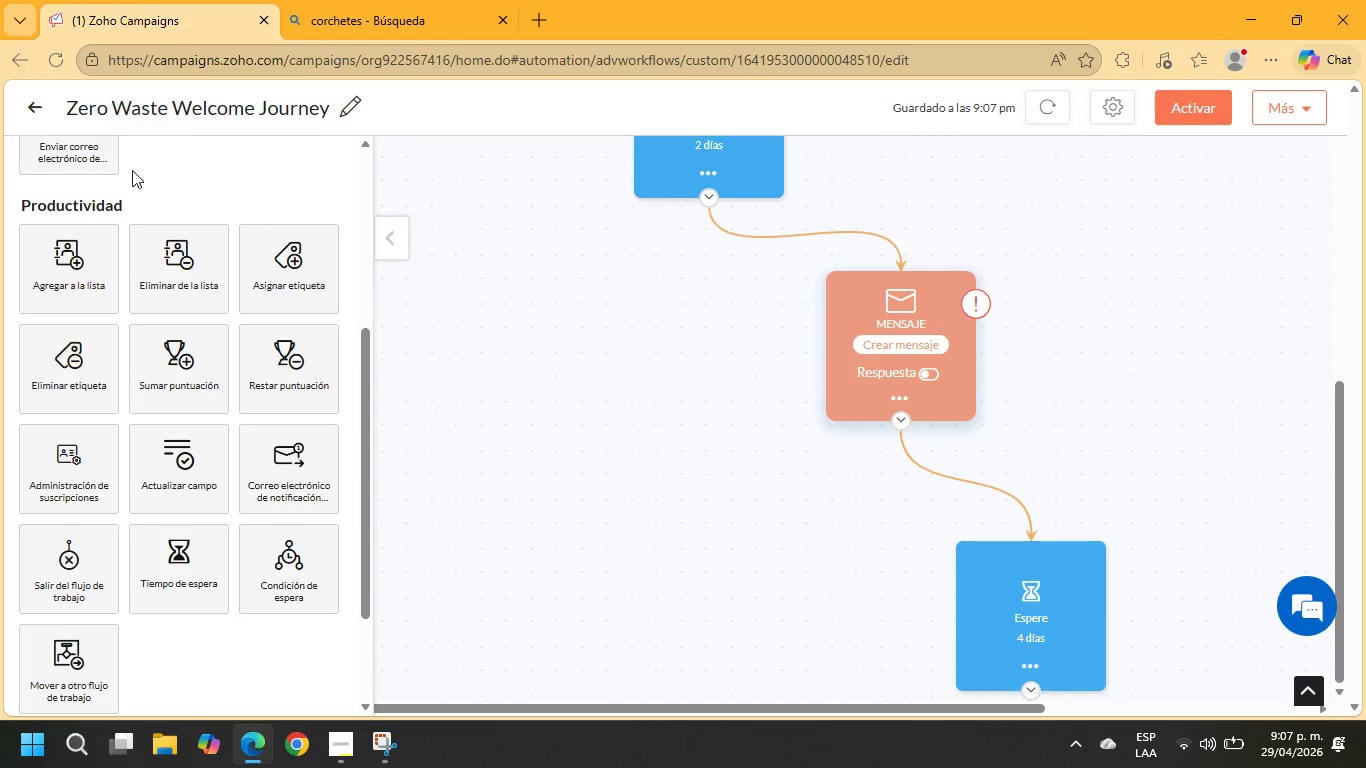 
scroll: coordinate [74, 277], scroll_direction: up, amount: 2.0
 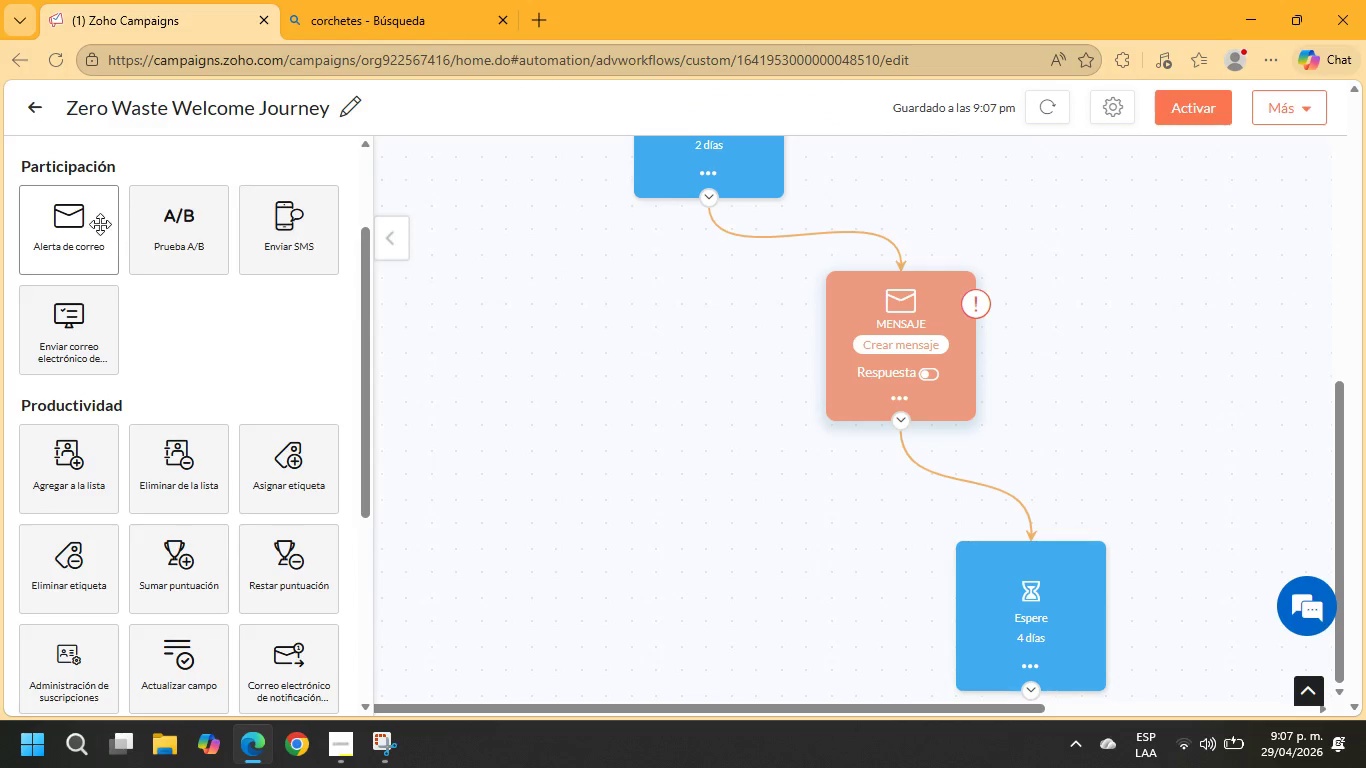 
left_click_drag(start_coordinate=[81, 224], to_coordinate=[1069, 636])
 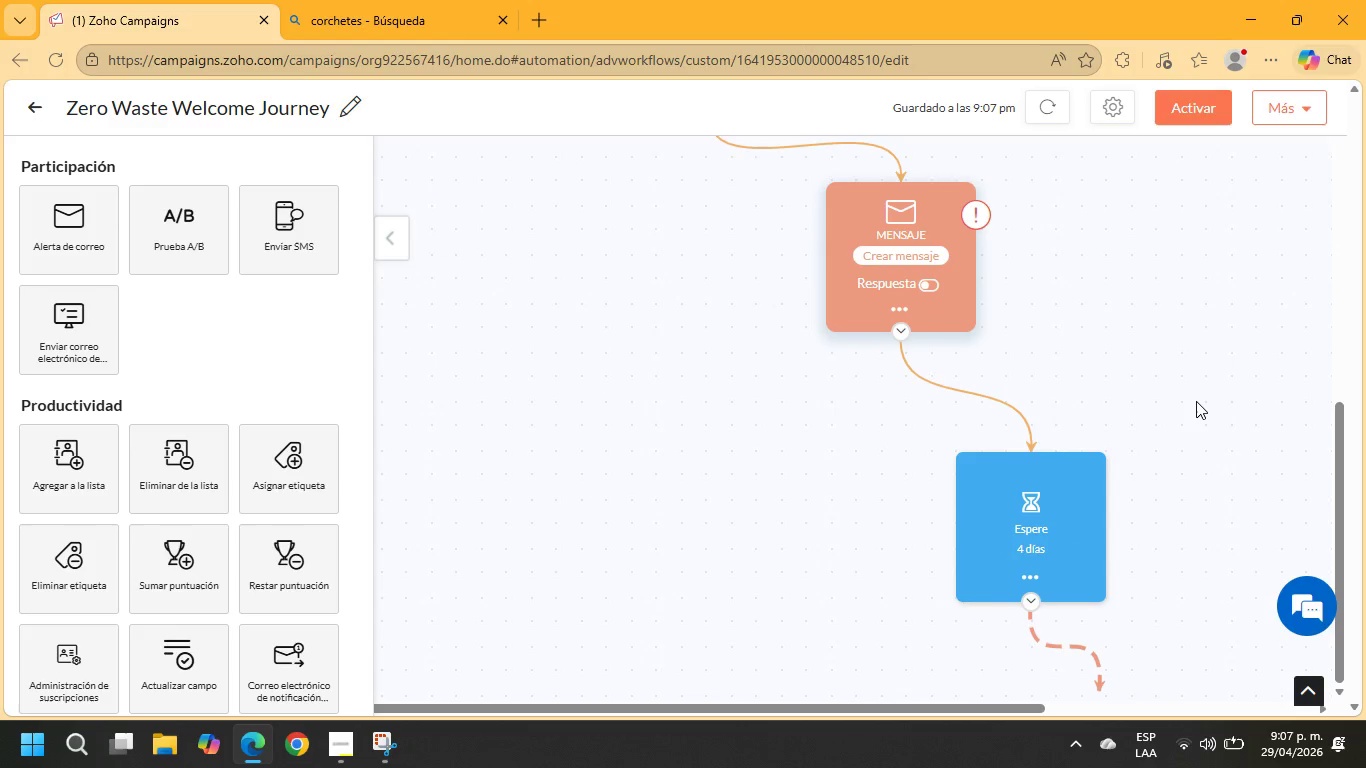 
scroll: coordinate [1113, 604], scroll_direction: down, amount: 10.0
 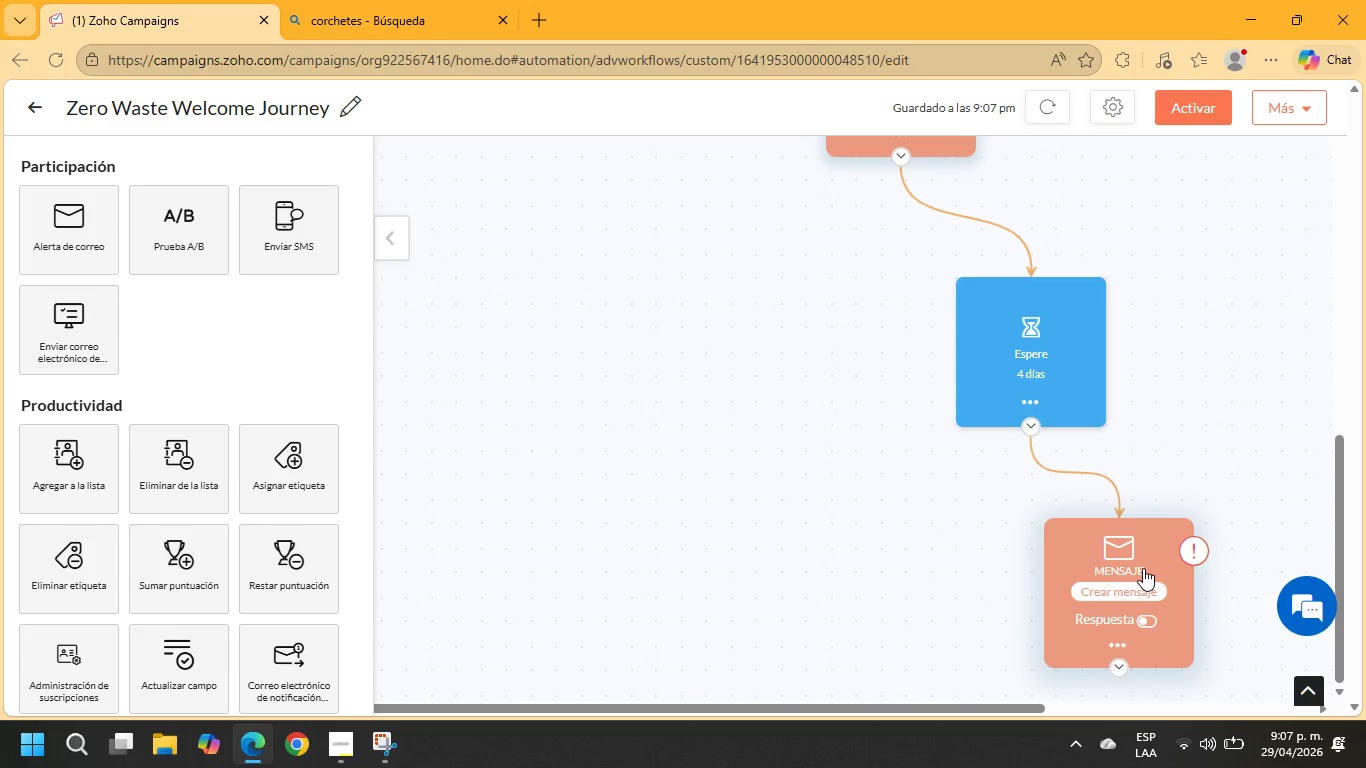 
left_click([1106, 594])
 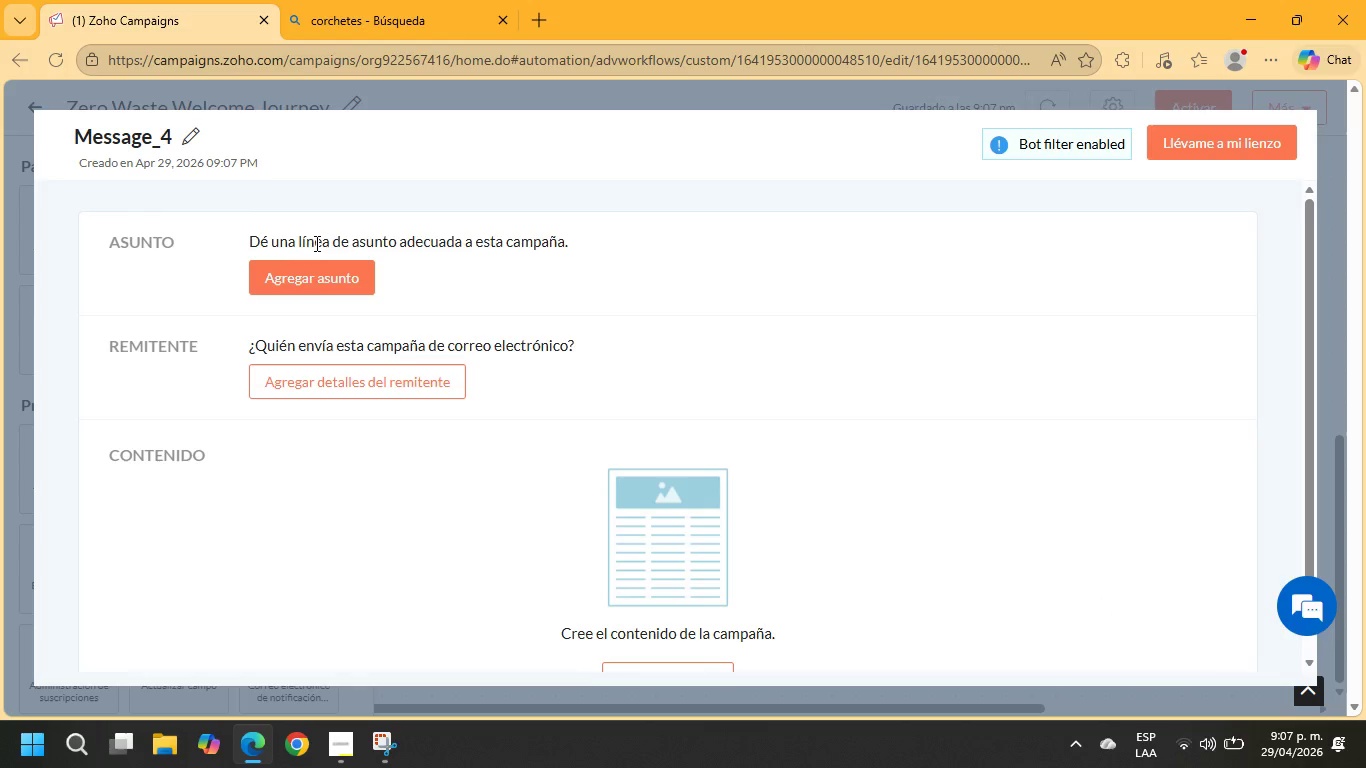 
left_click([356, 244])
 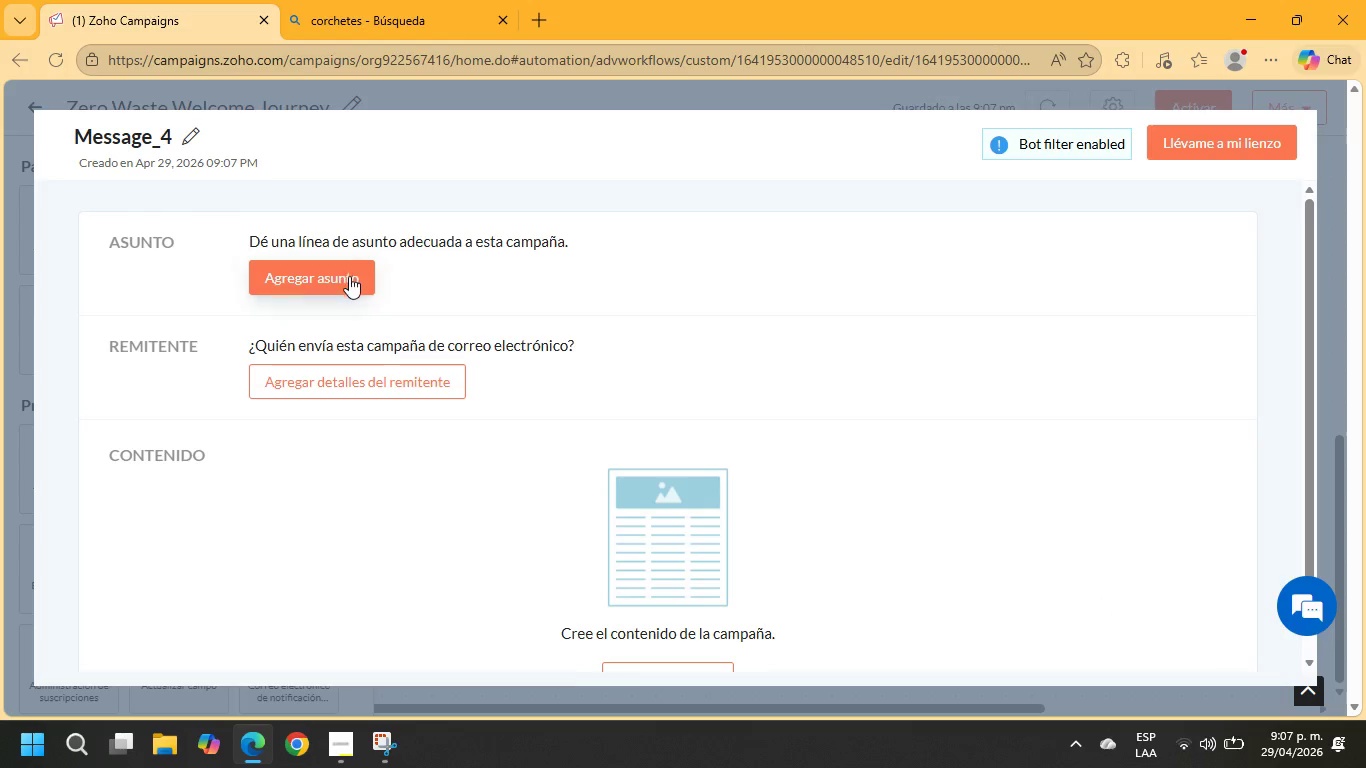 
left_click([349, 277])
 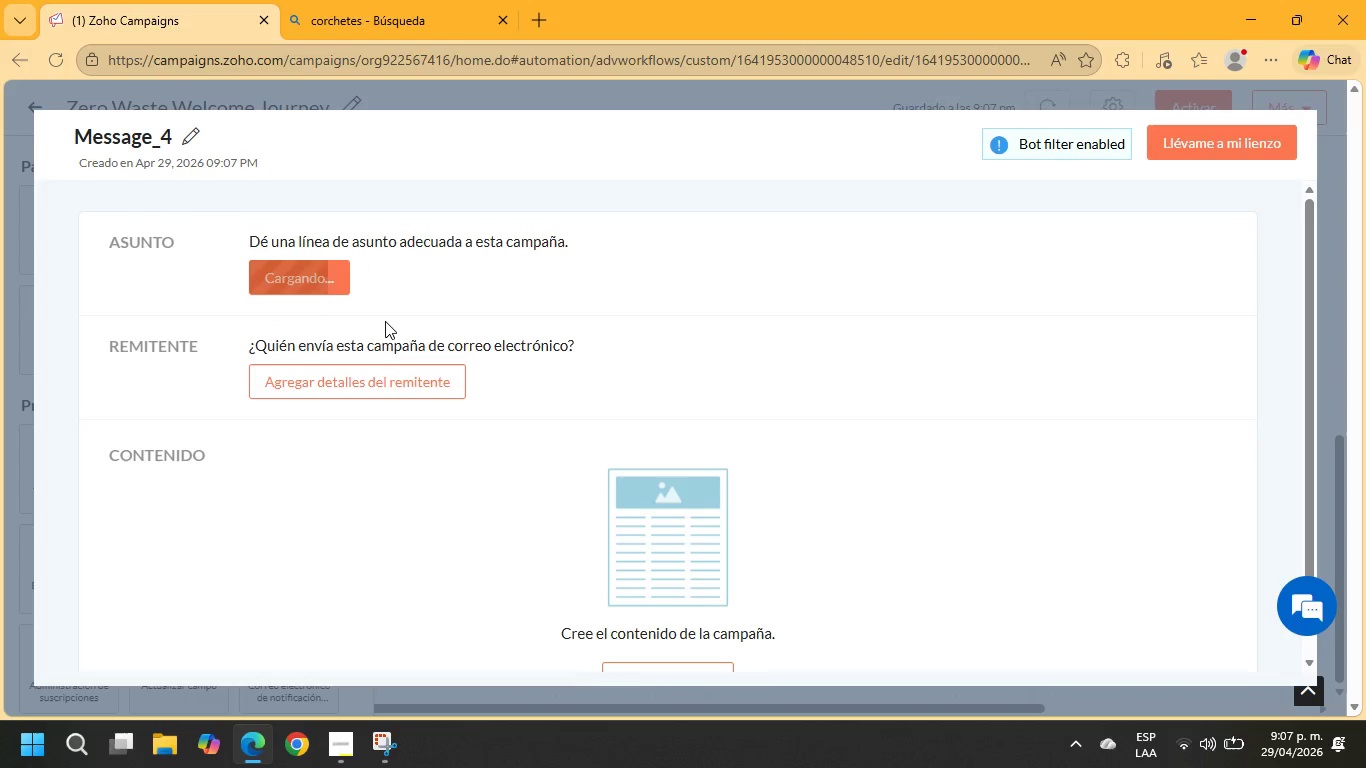 
wait(6.36)
 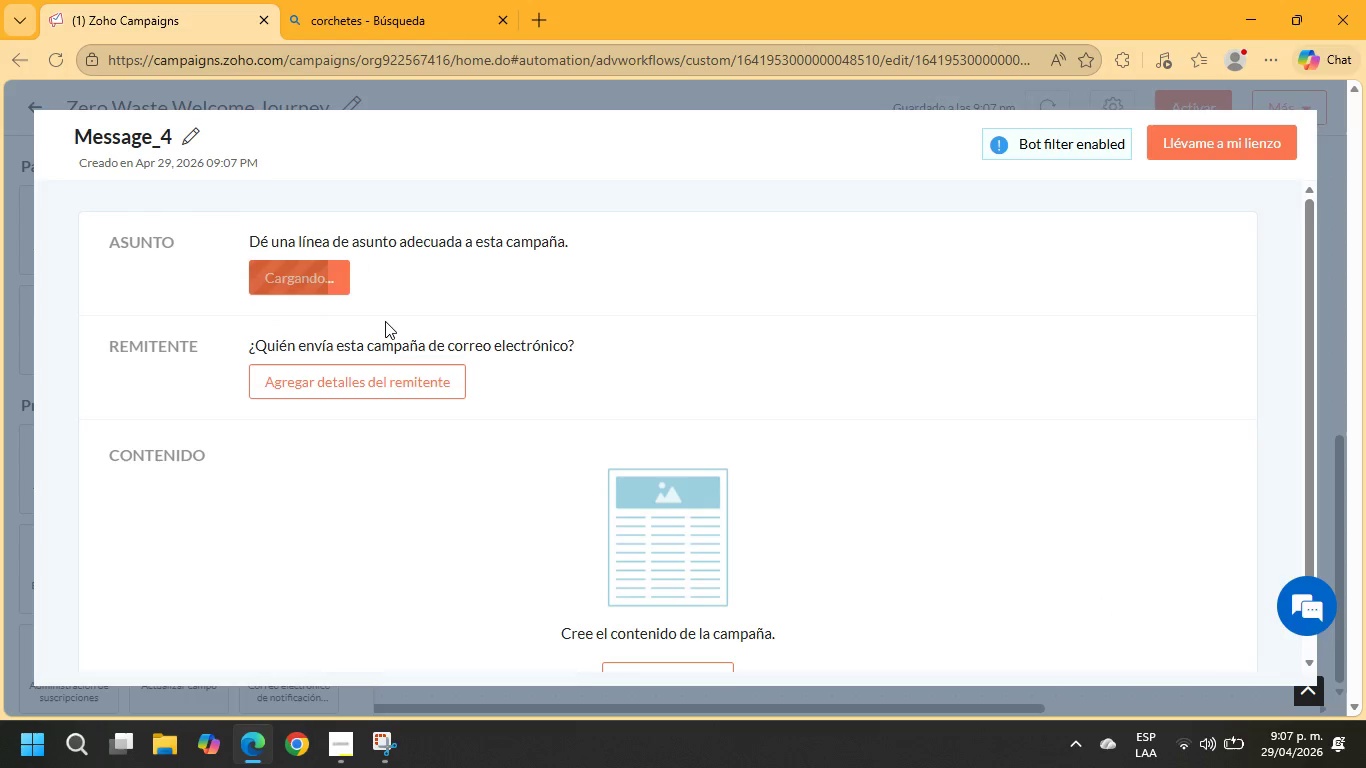 
left_click([384, 319])
 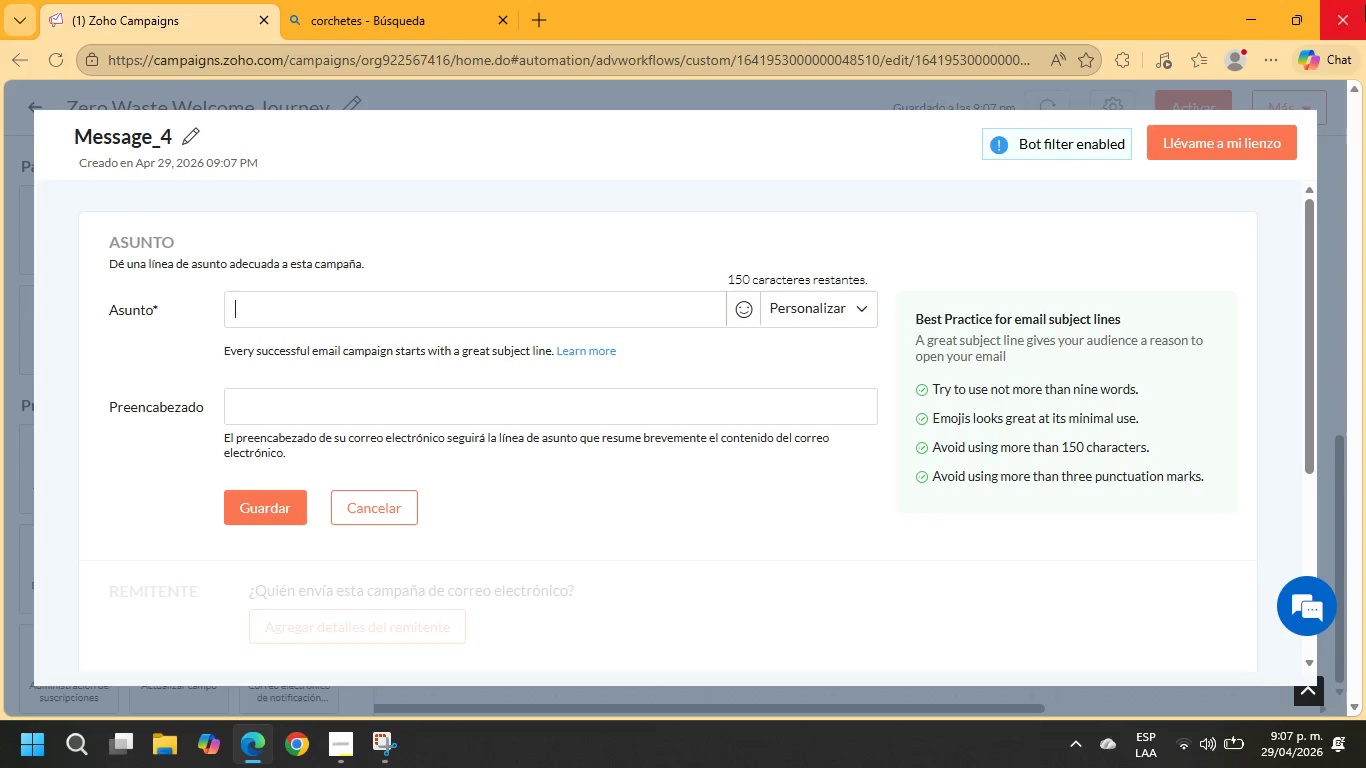 
type(A litte )
key(Backspace)
key(Backspace)
type(le thank you)
key(Backspace)
key(Backspace)
key(Backspace)
key(Backspace)
type(- you for joining us)
 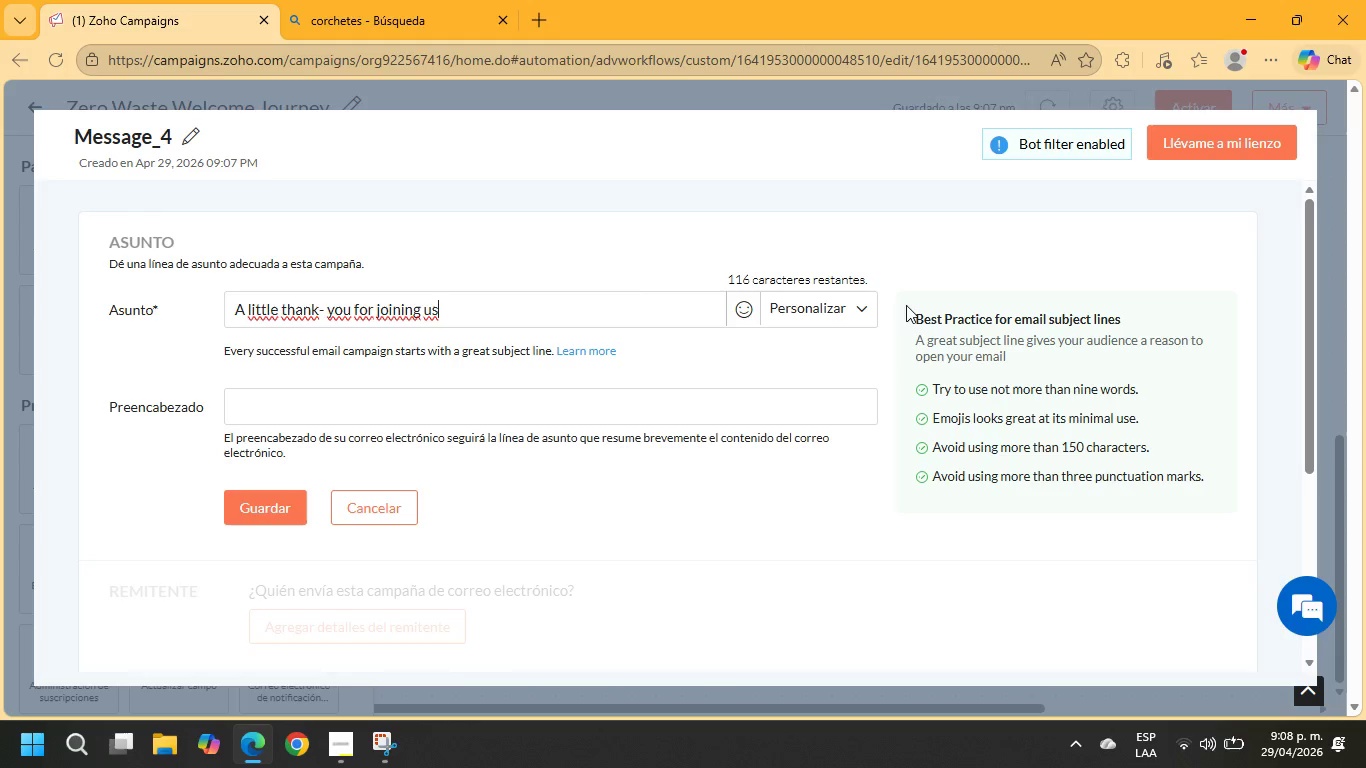 
left_click([759, 320])
 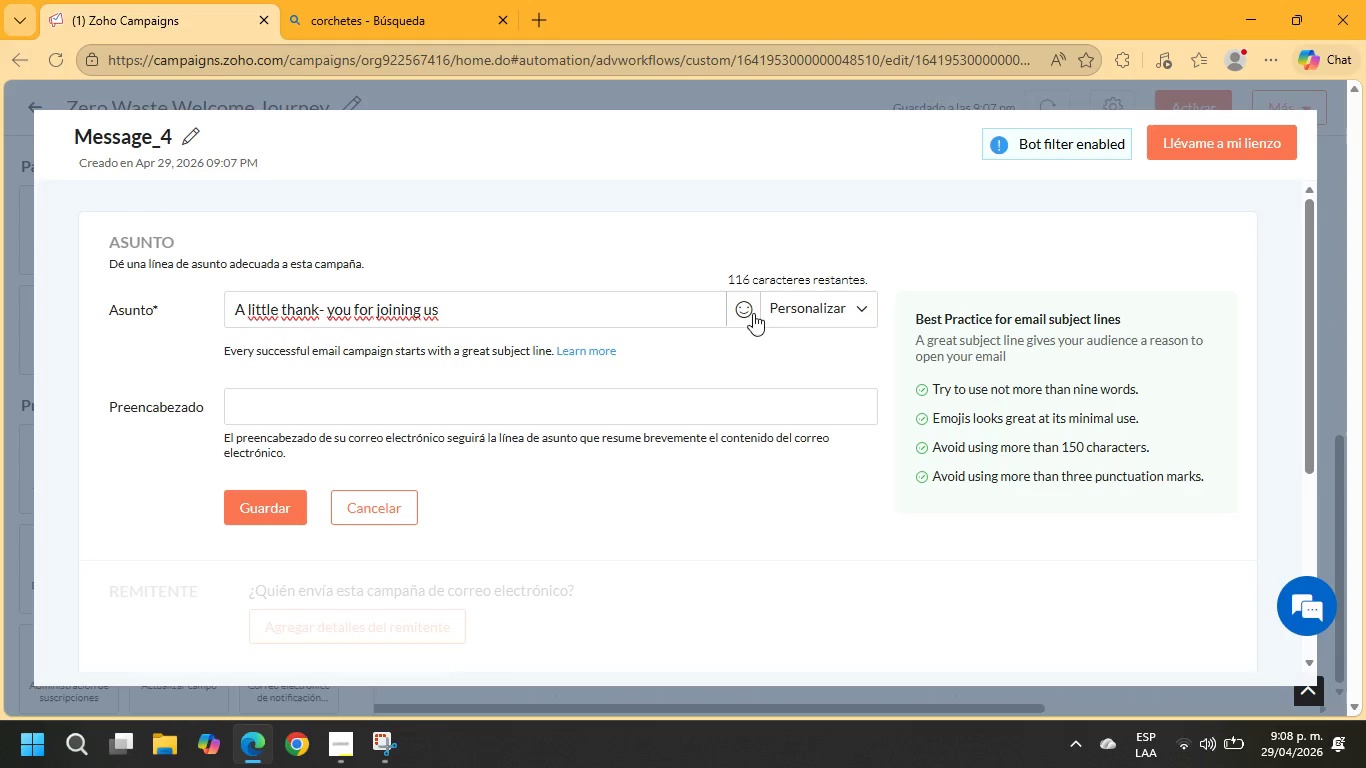 
left_click([748, 311])
 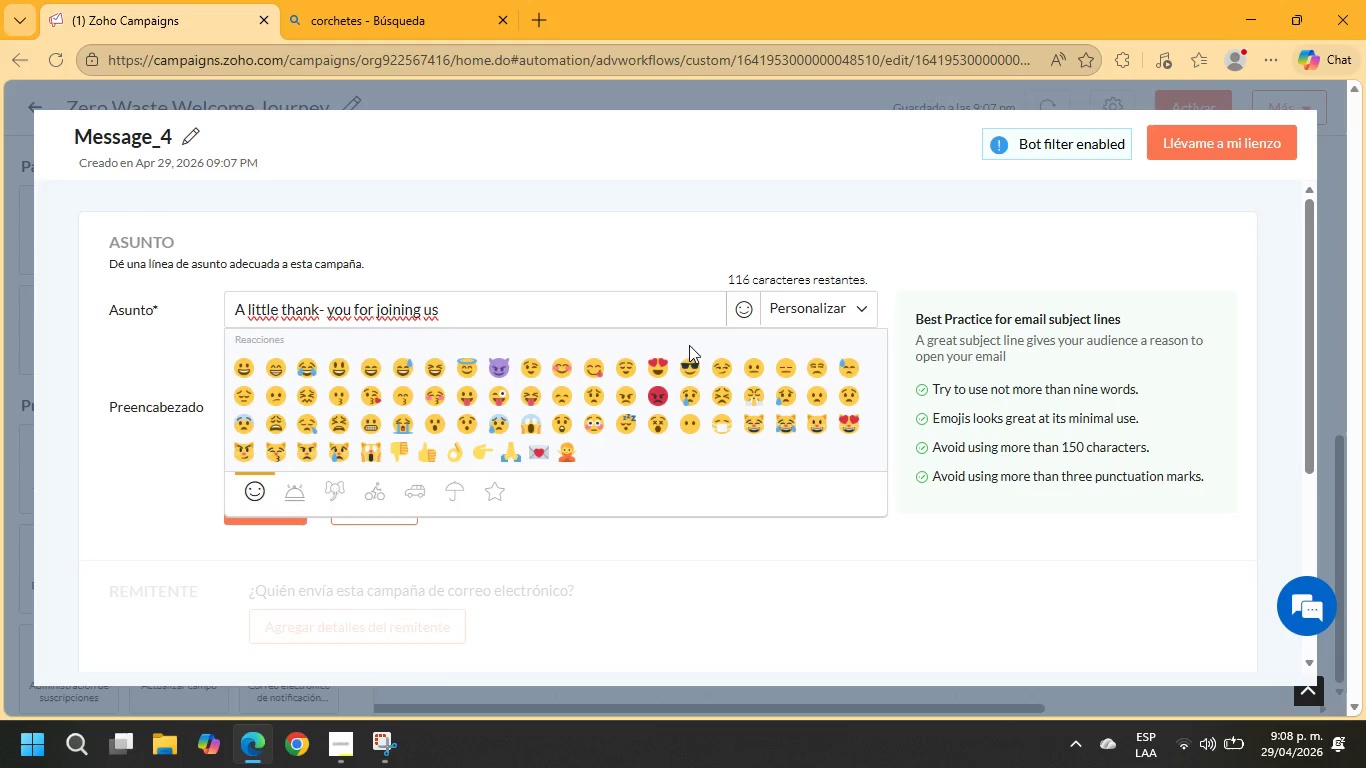 
wait(8.42)
 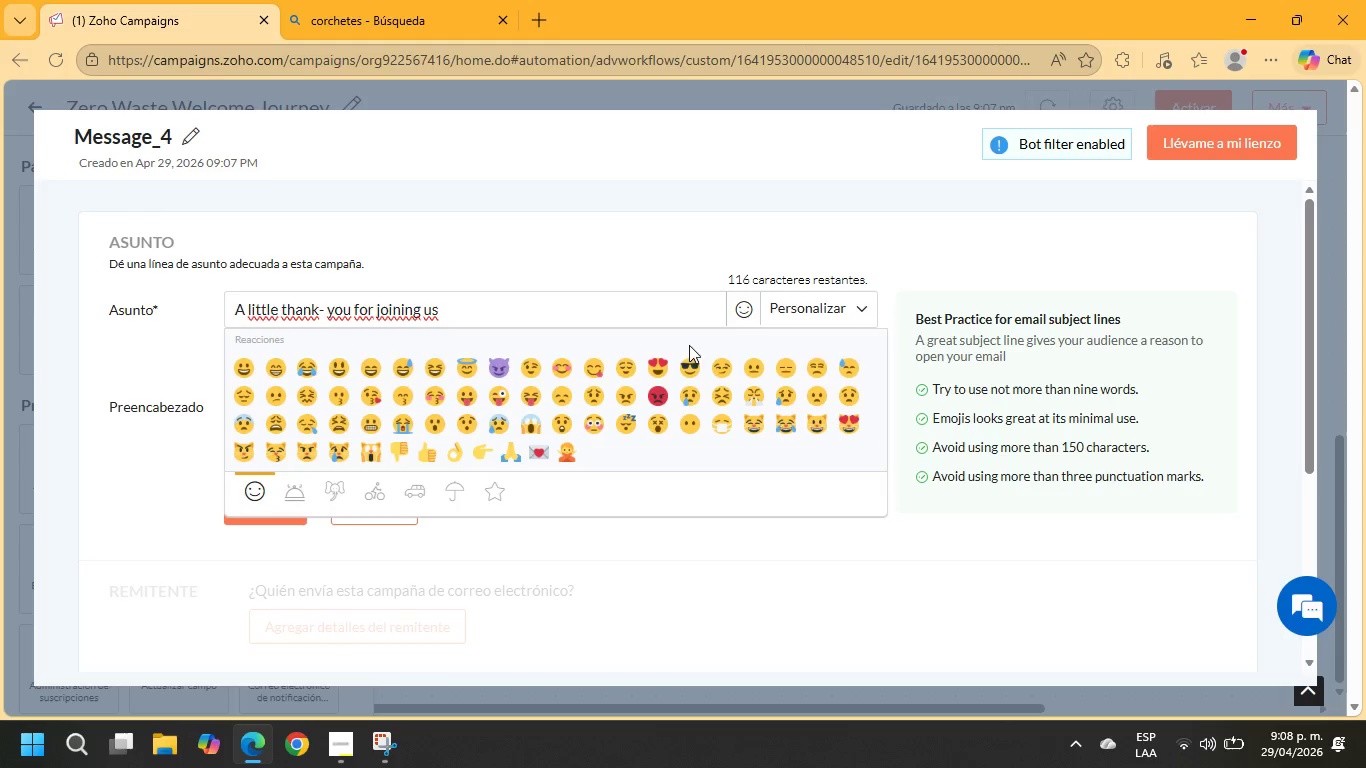 
left_click([553, 271])
 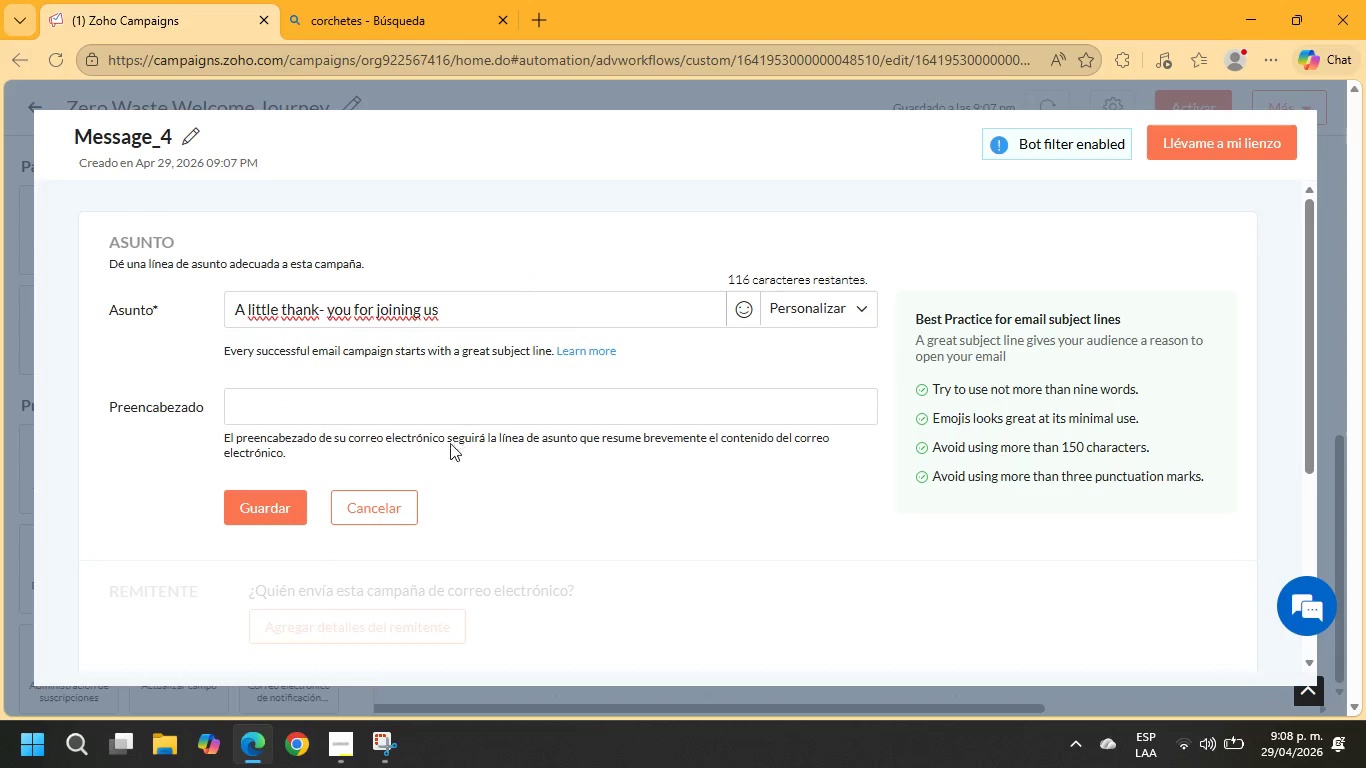 
left_click([452, 409])
 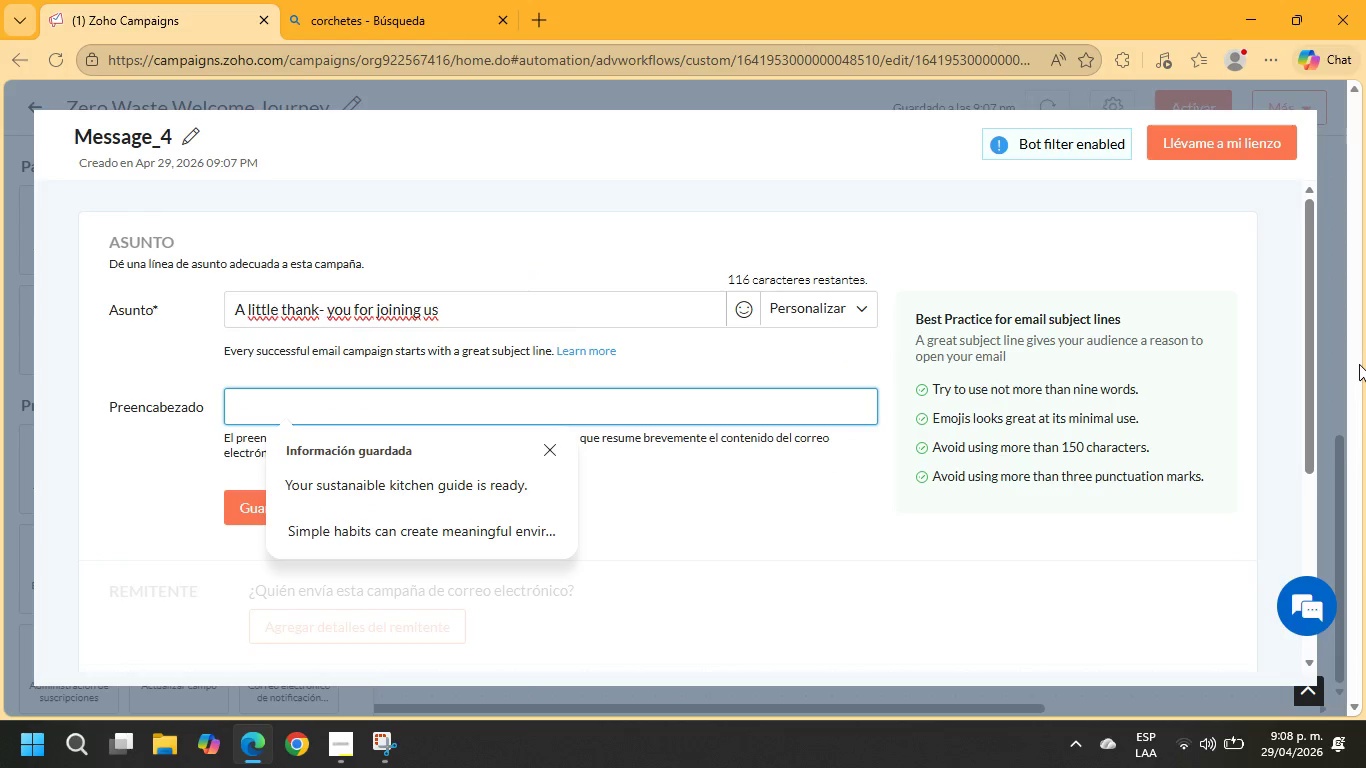 
type(e)
key(Backspace)
type(enjoy 15%)
 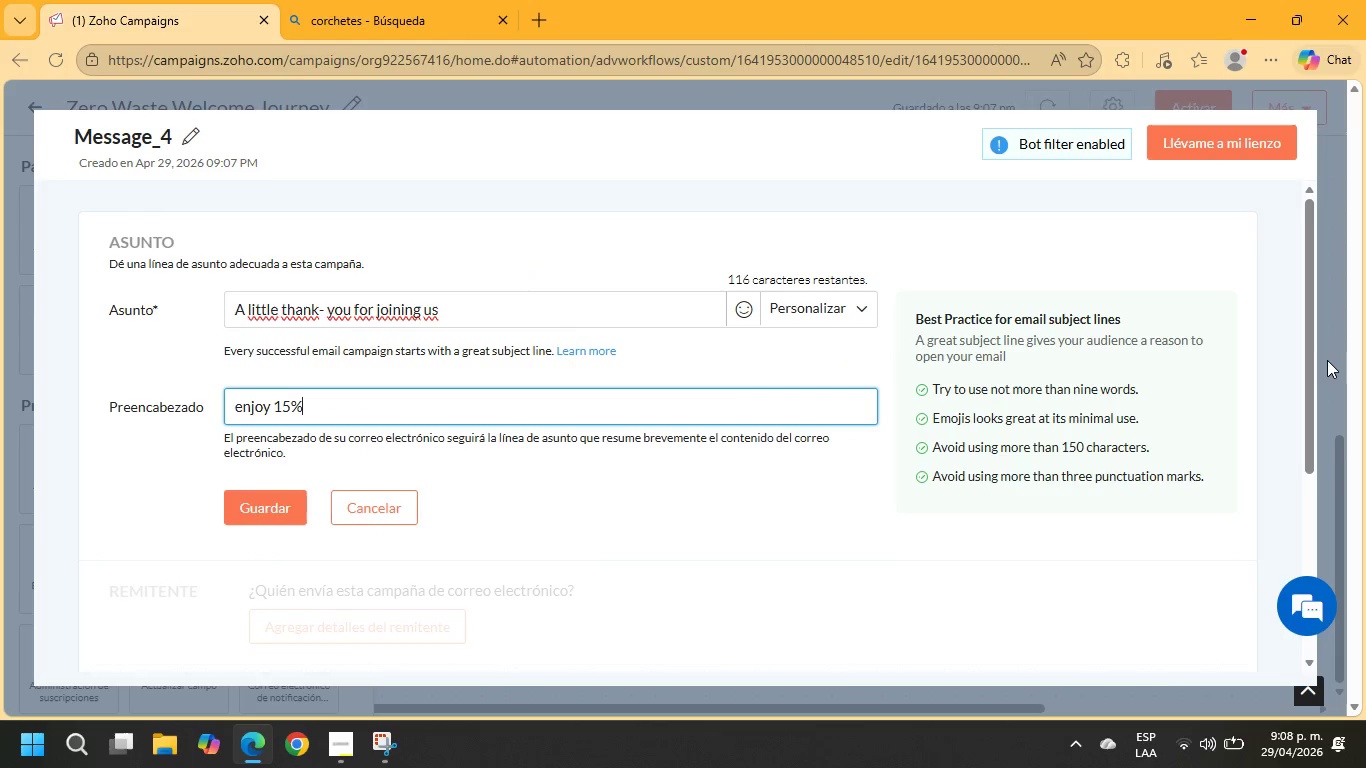 
key(ArrowLeft)
 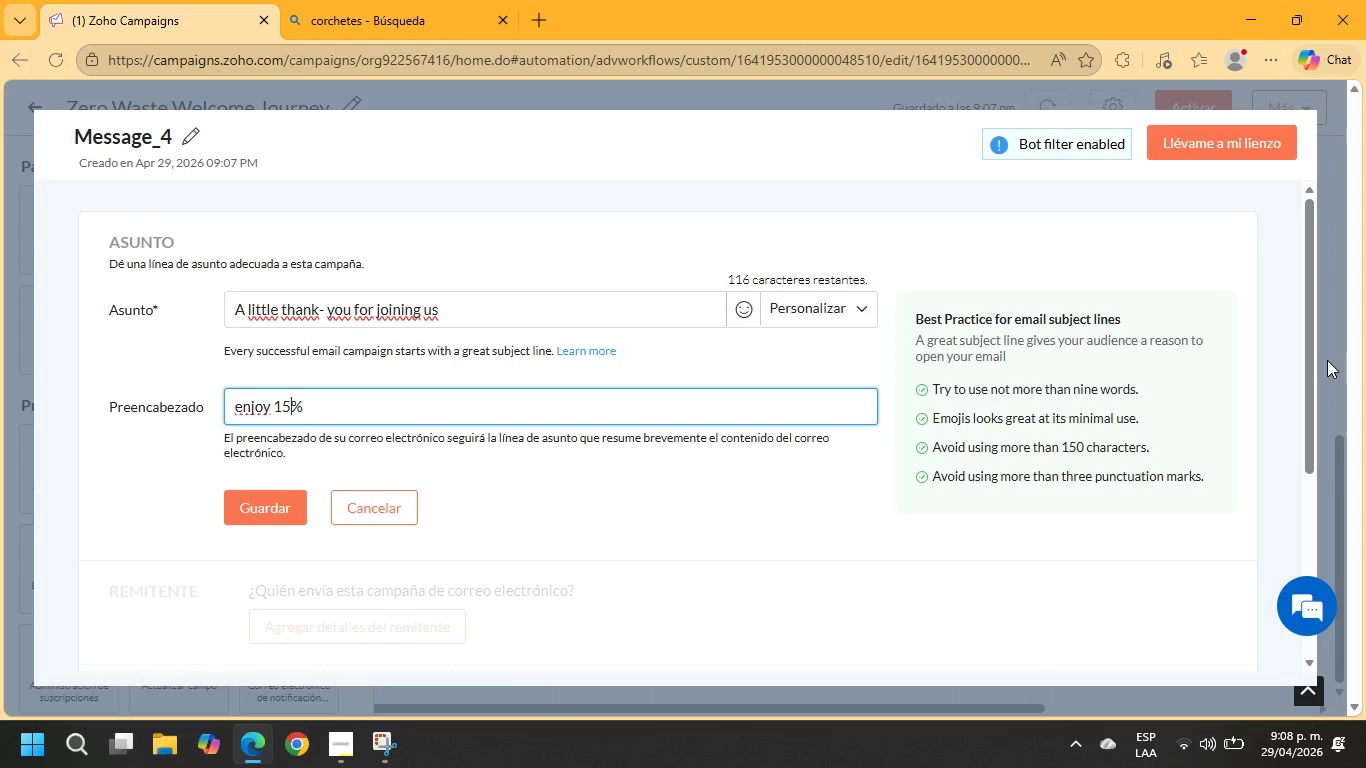 
key(ArrowLeft)
 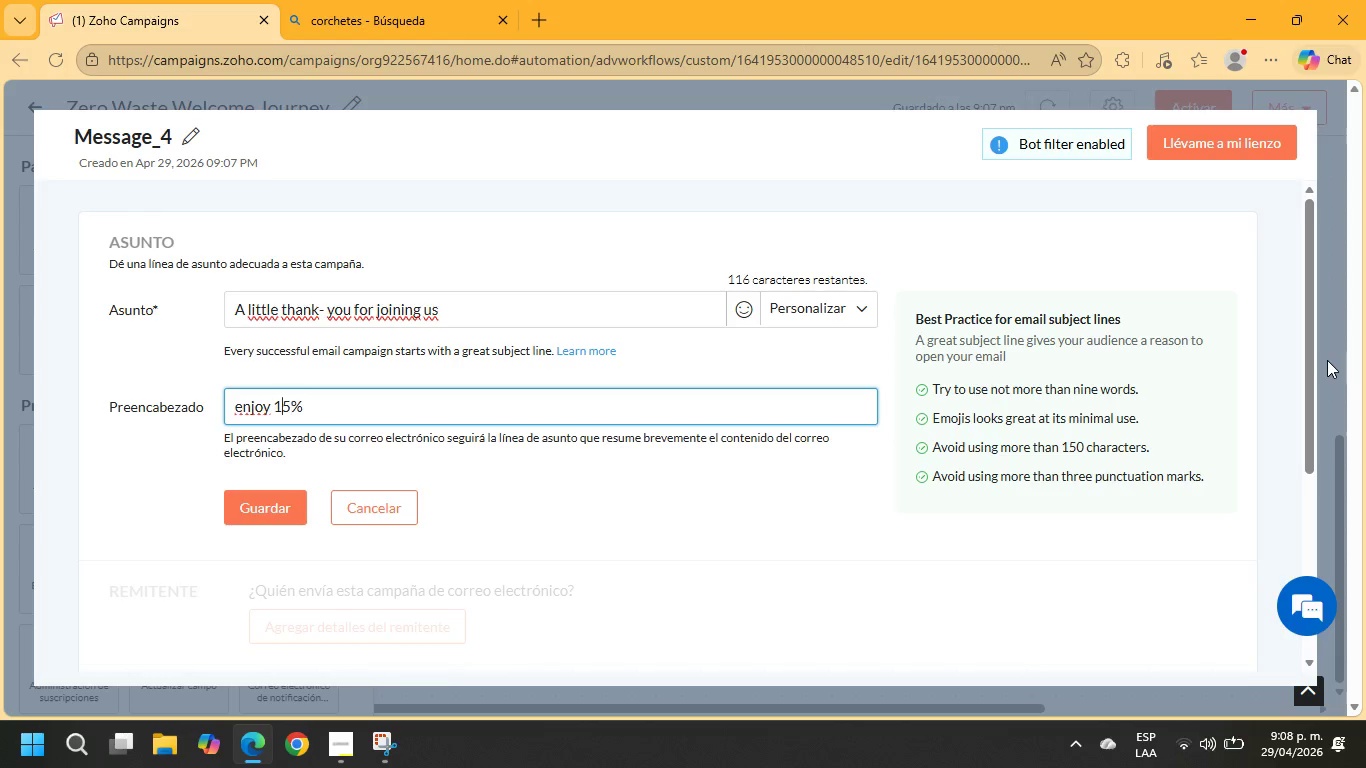 
key(ArrowLeft)
 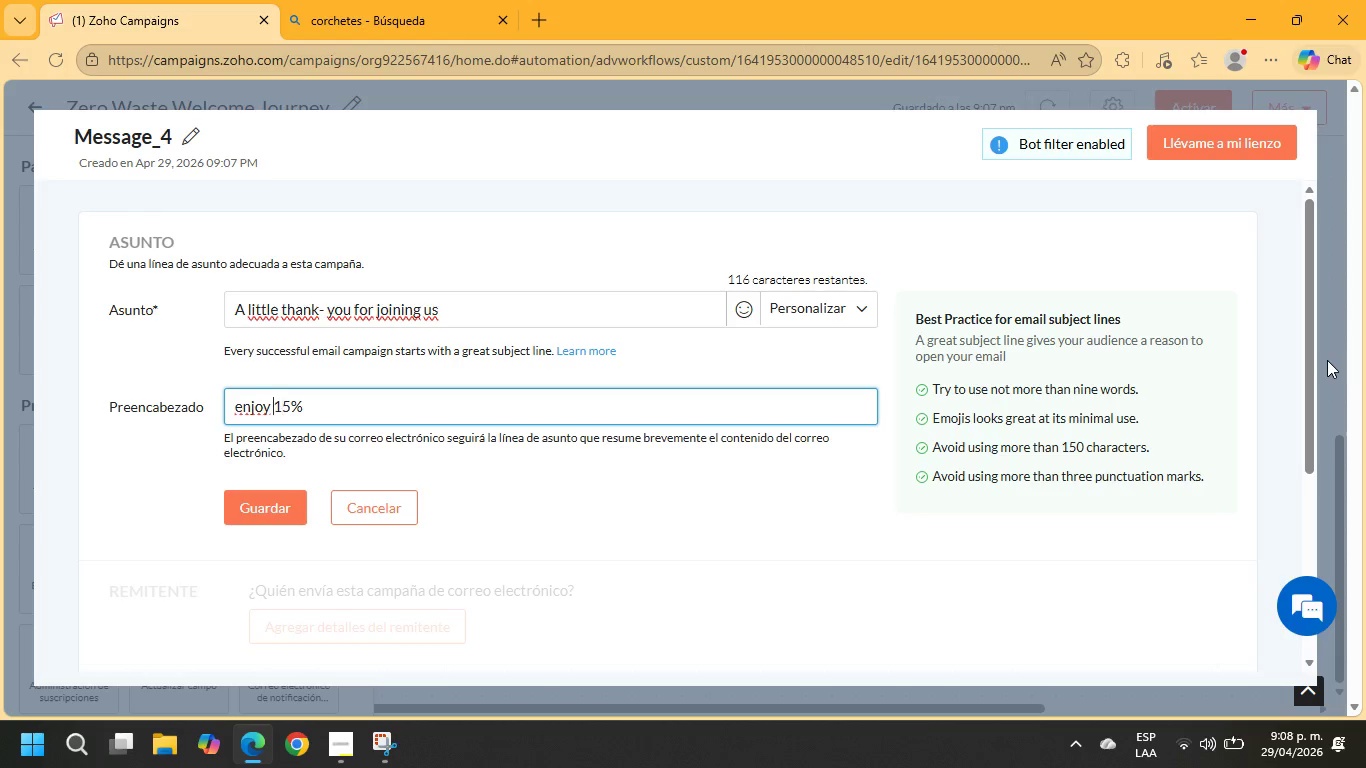 
key(ArrowLeft)
 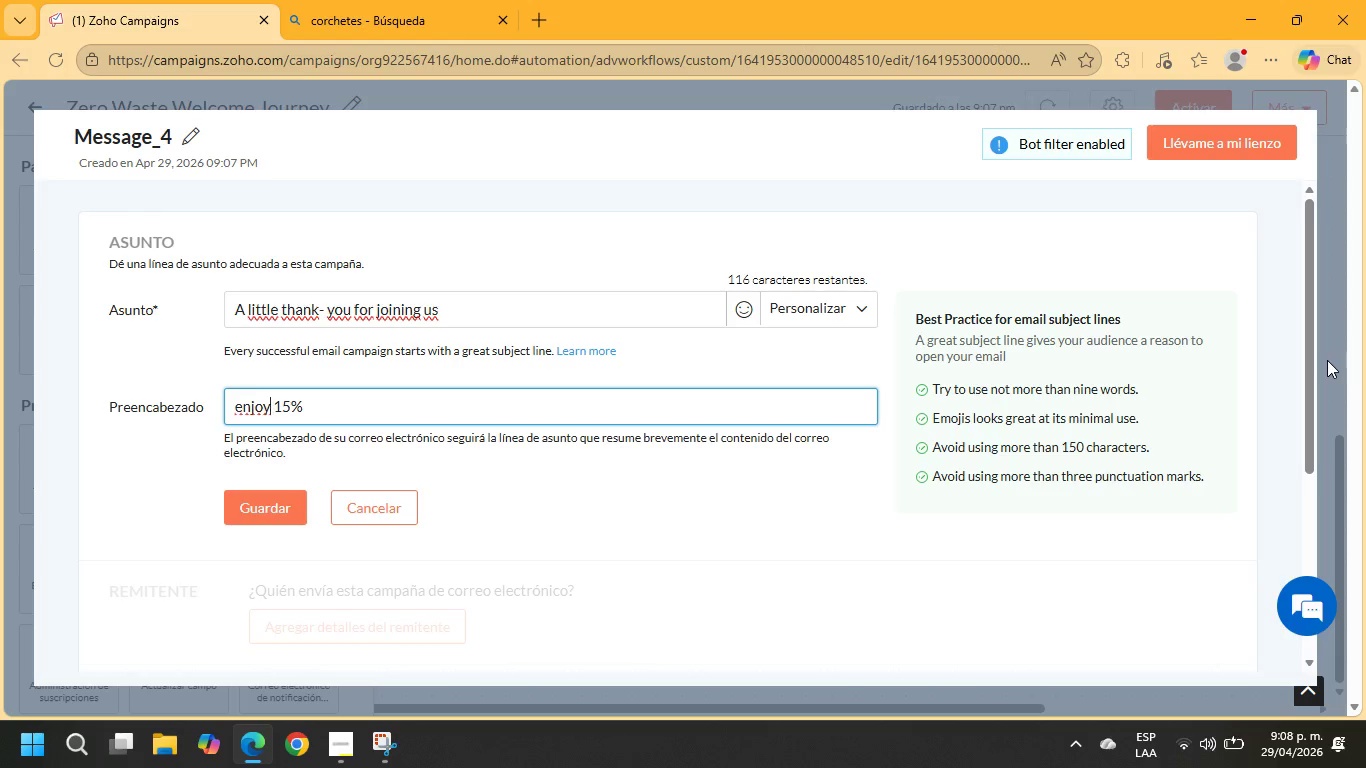 
key(ArrowLeft)
 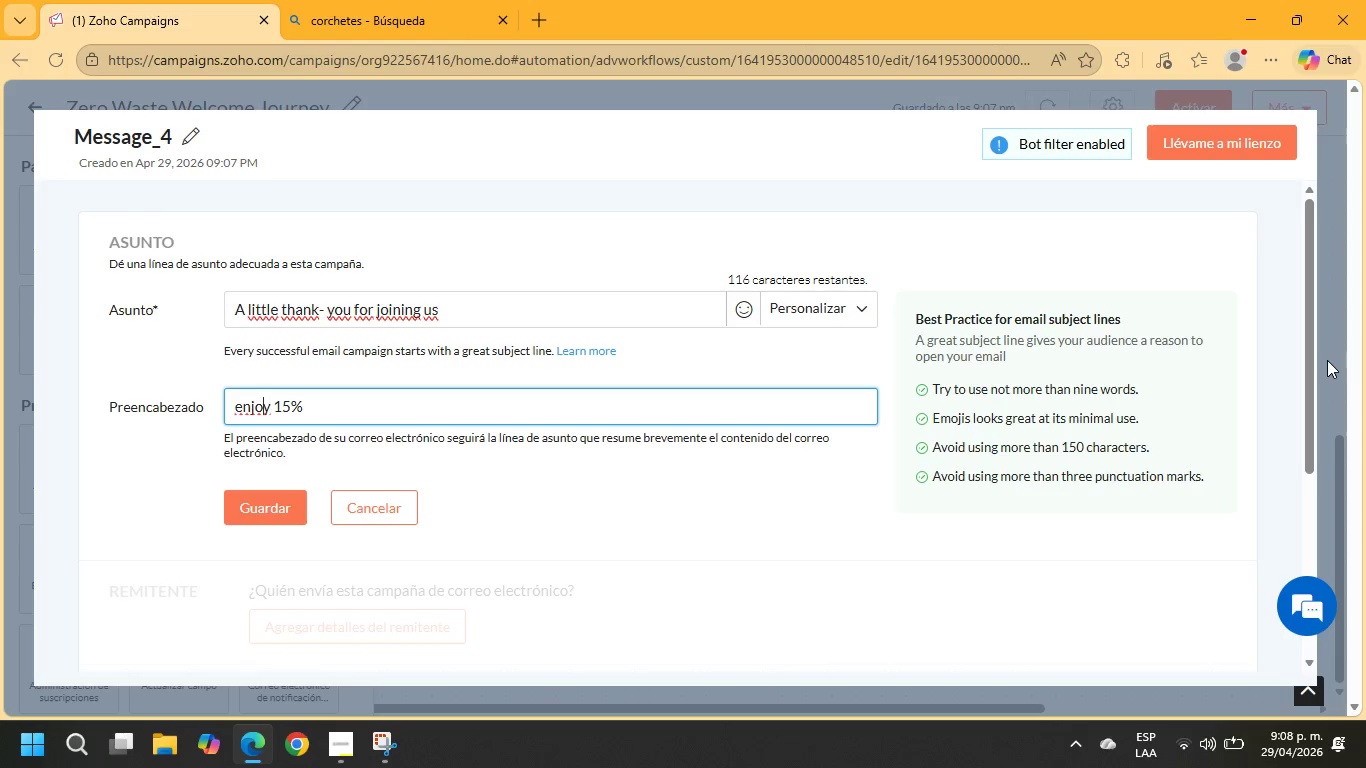 
key(ArrowLeft)
 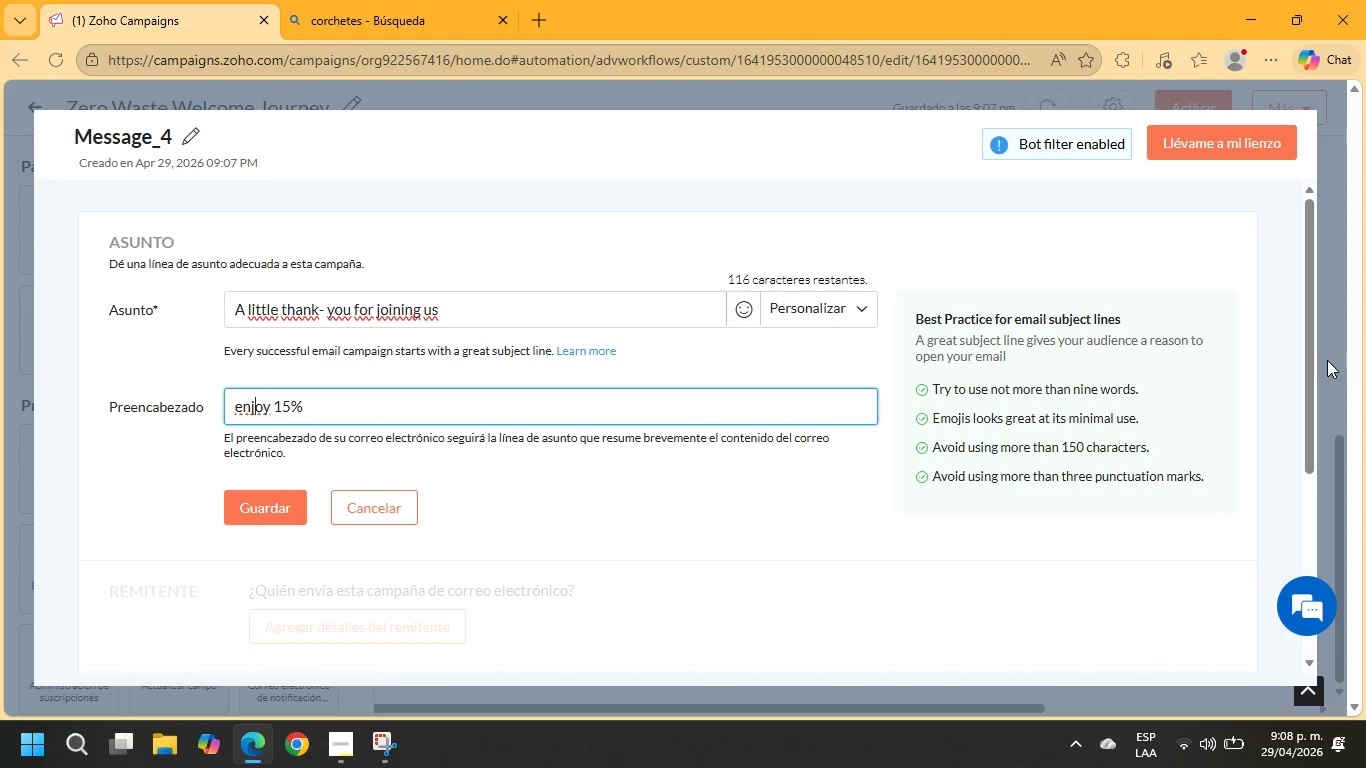 
key(ArrowLeft)
 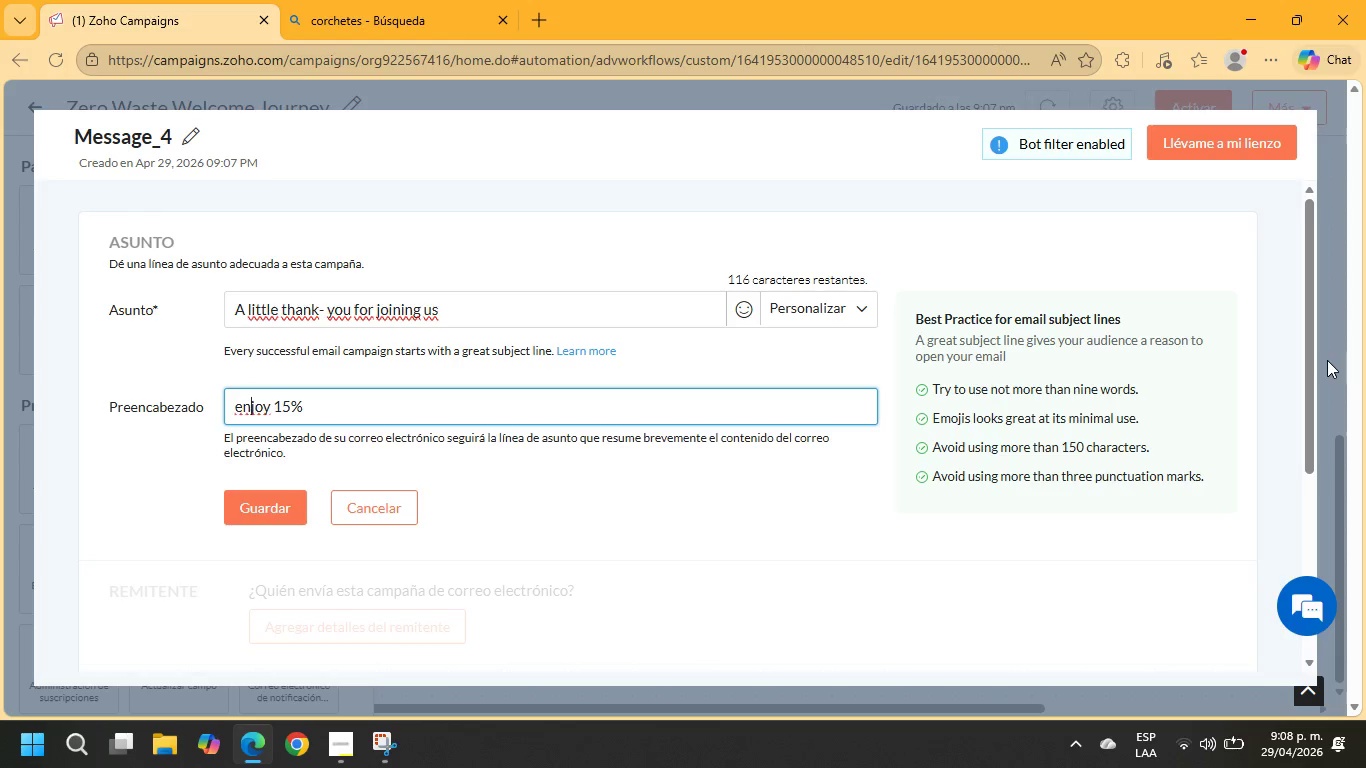 
key(ArrowLeft)
 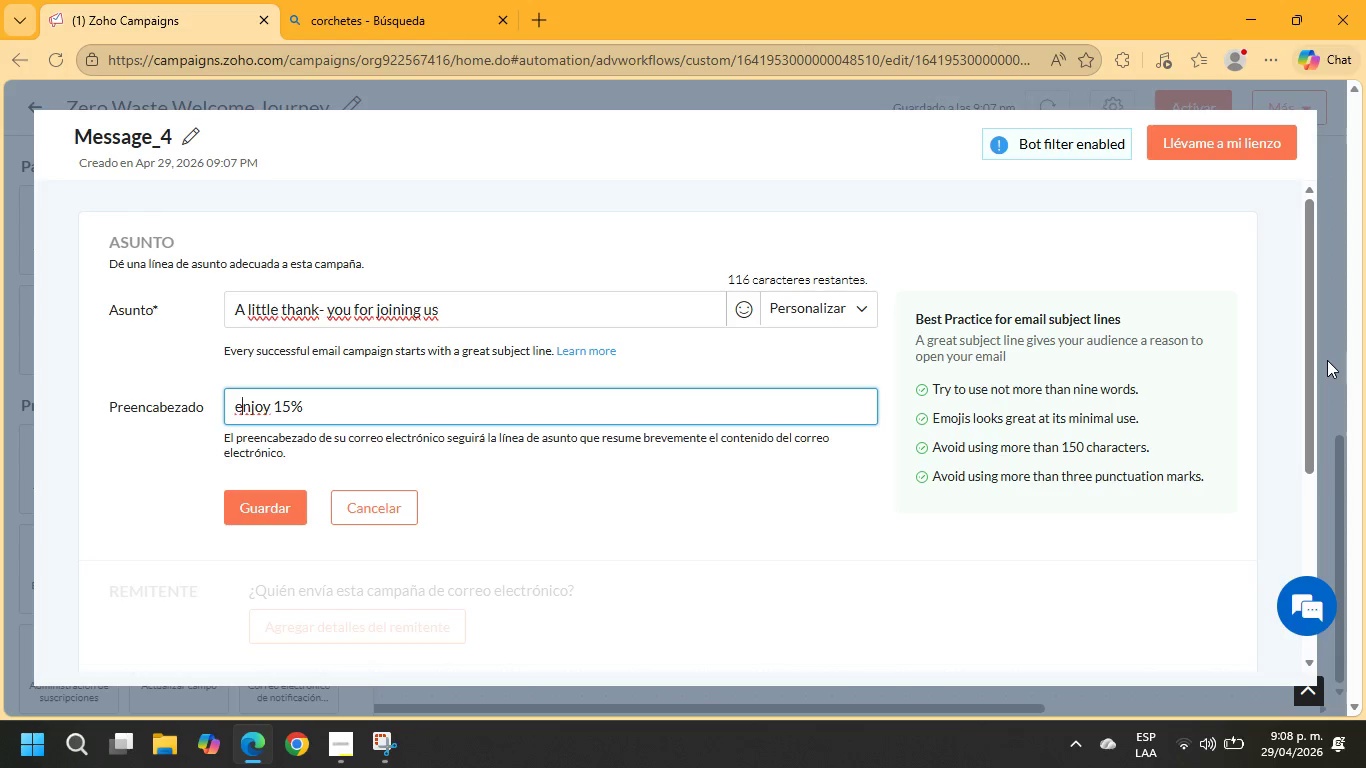 
key(Backspace)
 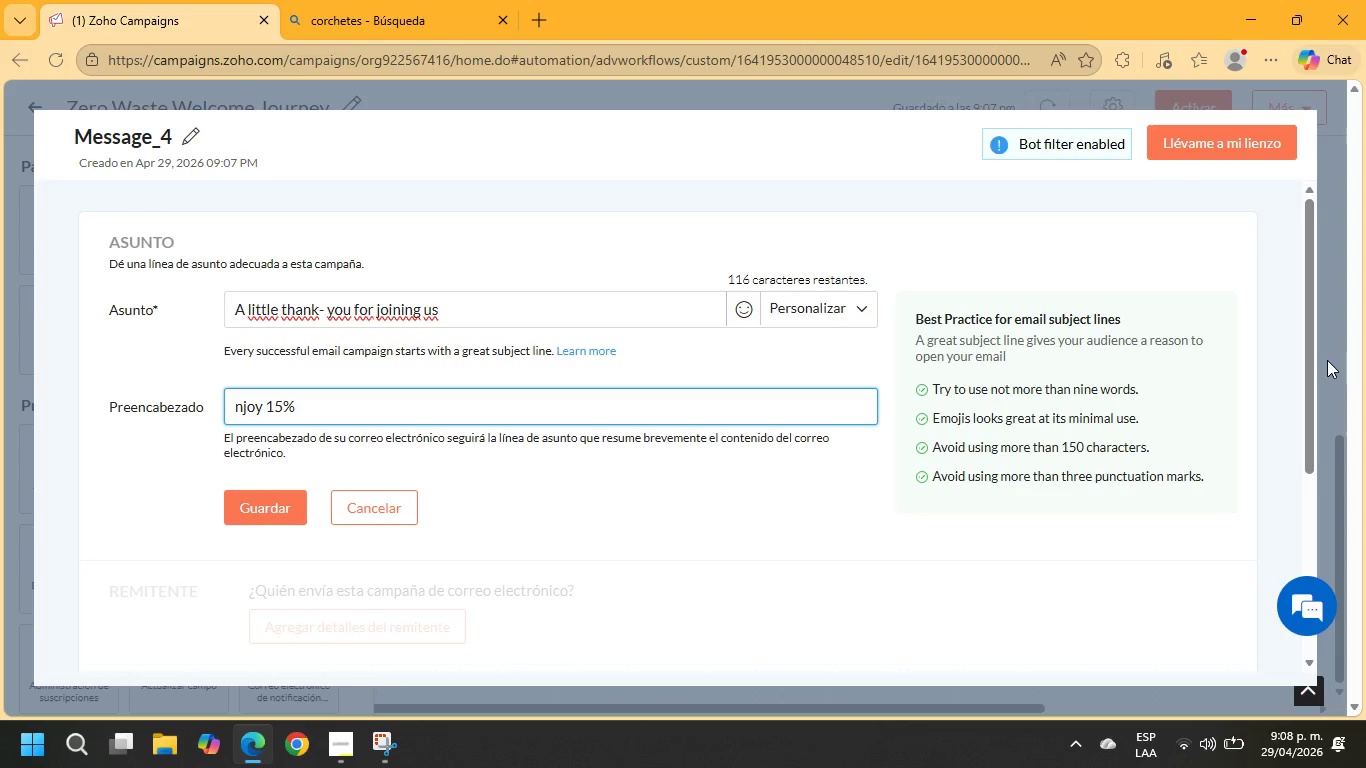 
key(Shift+ShiftRight)
 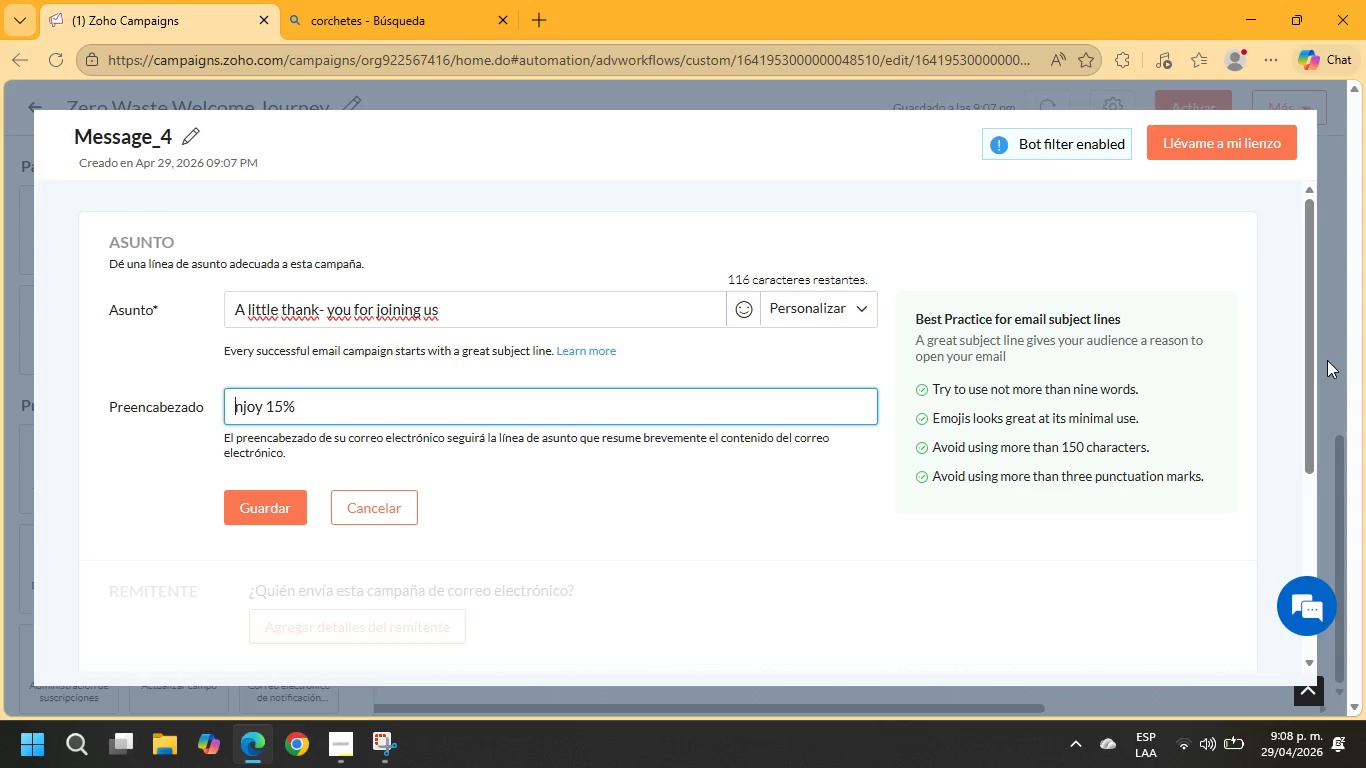 
key(Shift+E)
 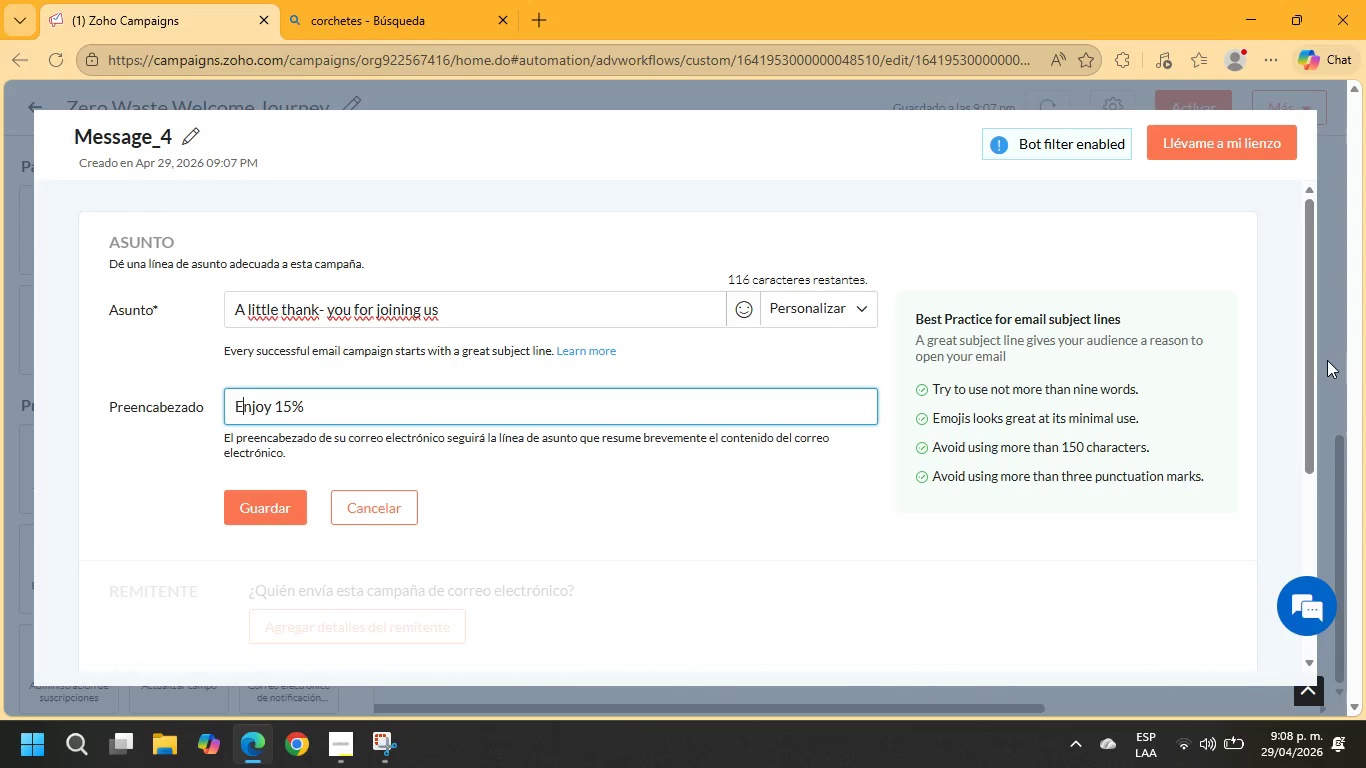 
key(ArrowRight)
 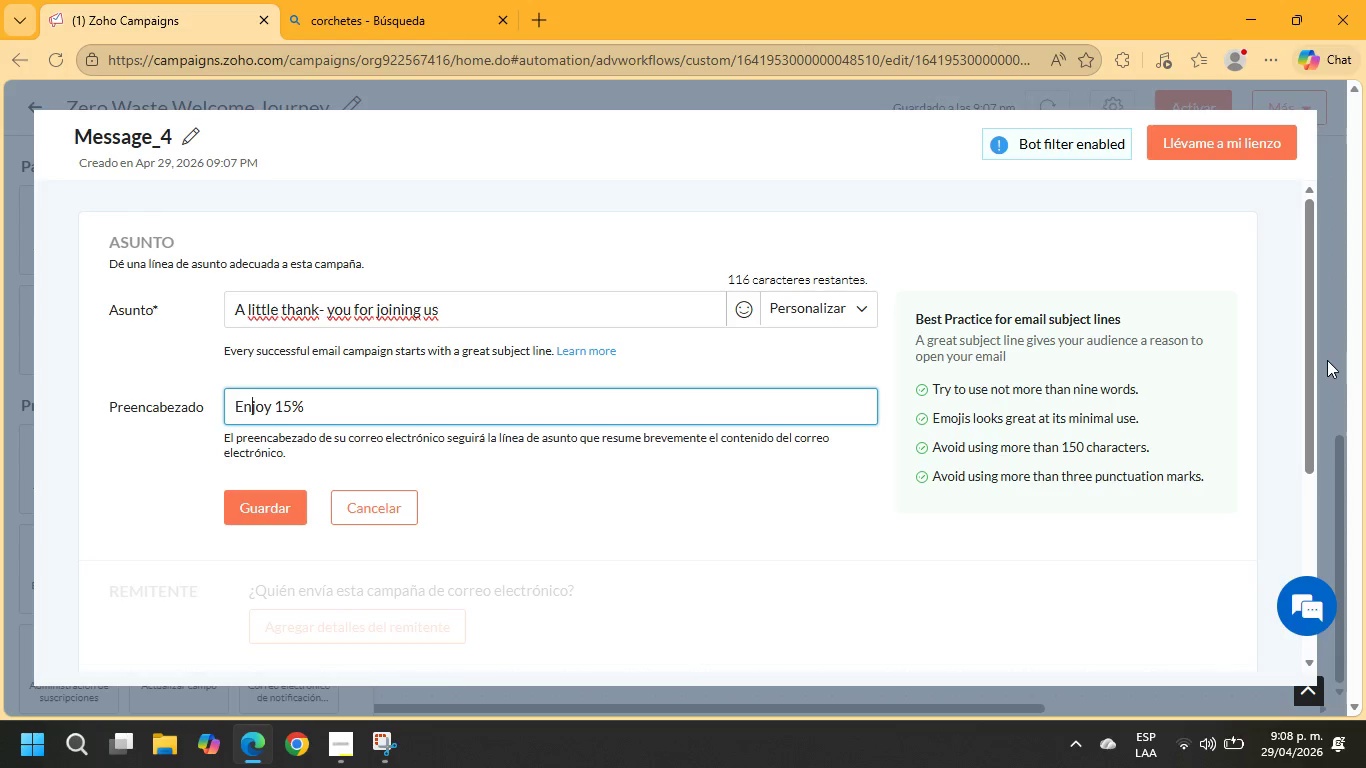 
hold_key(key=ArrowRight, duration=0.31)
 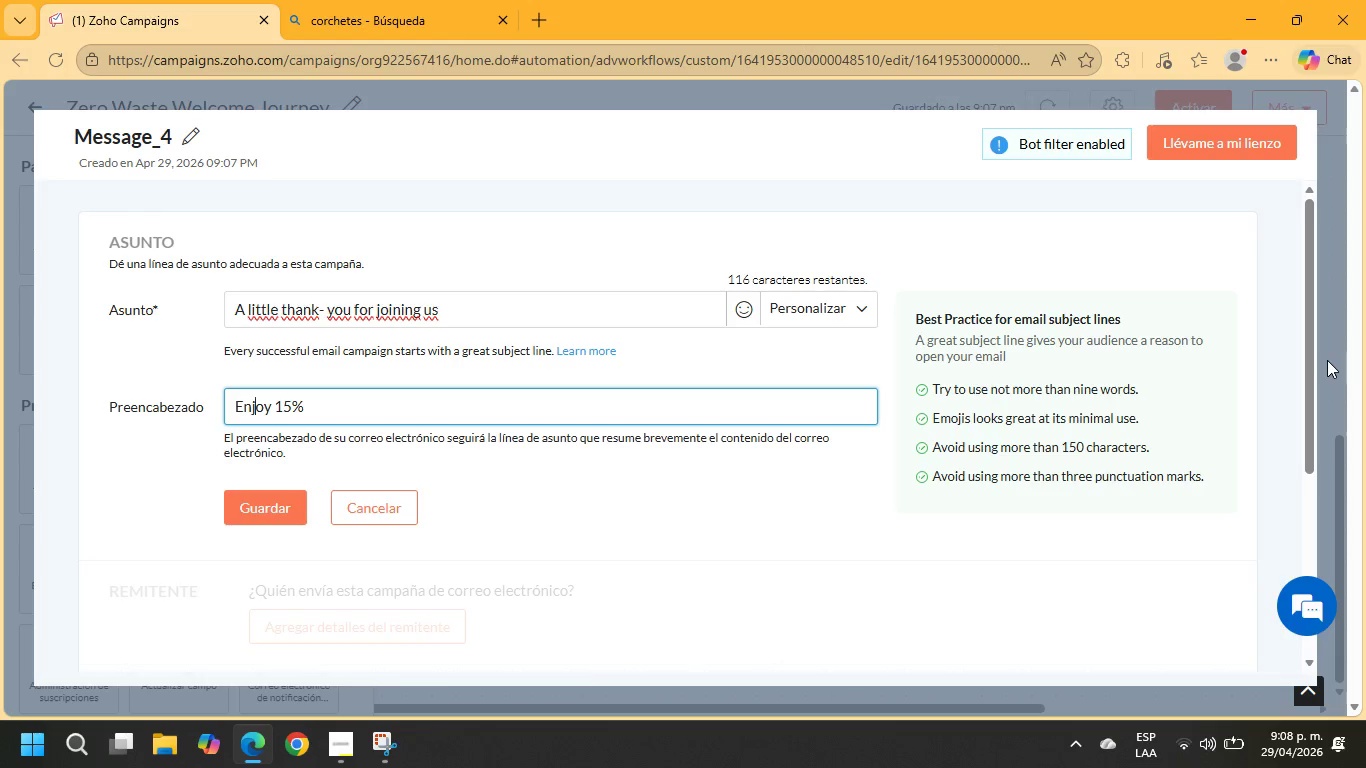 
key(ArrowRight)
 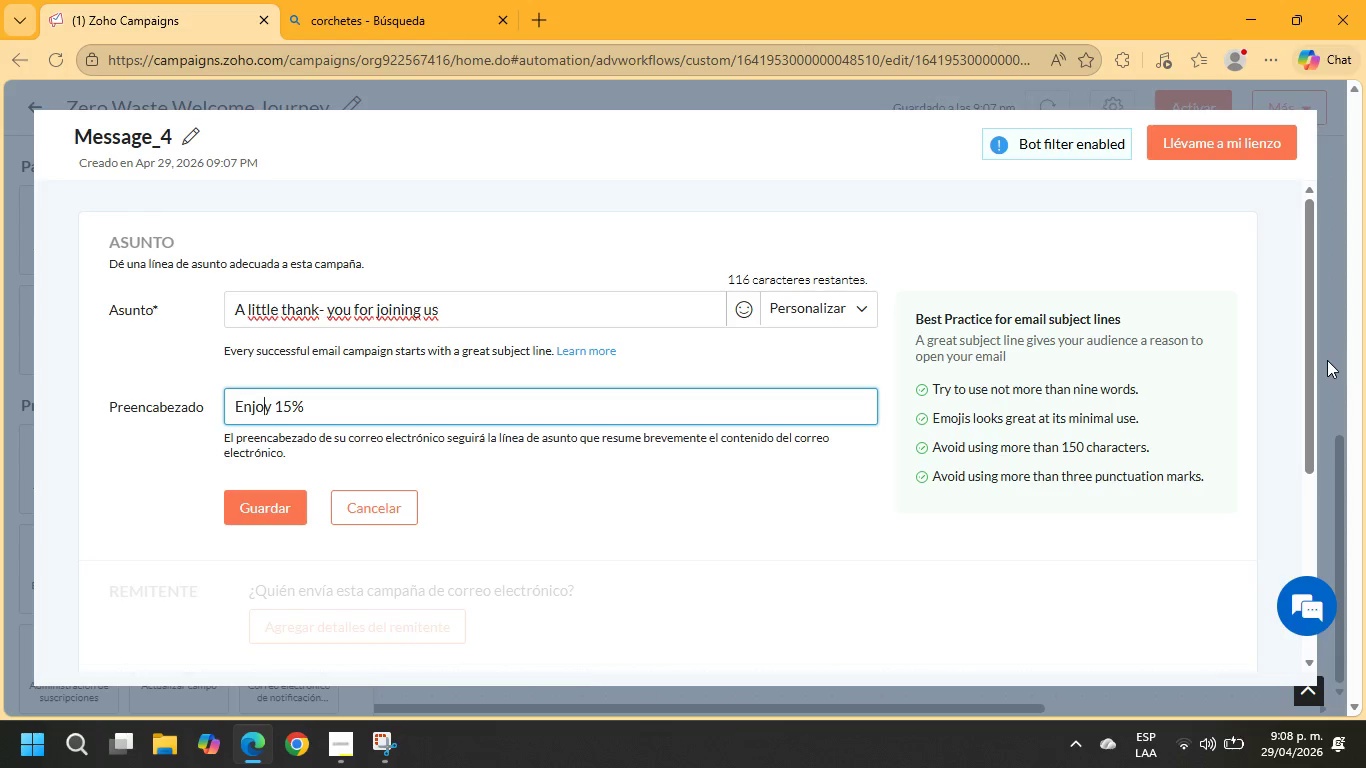 
key(ArrowRight)
 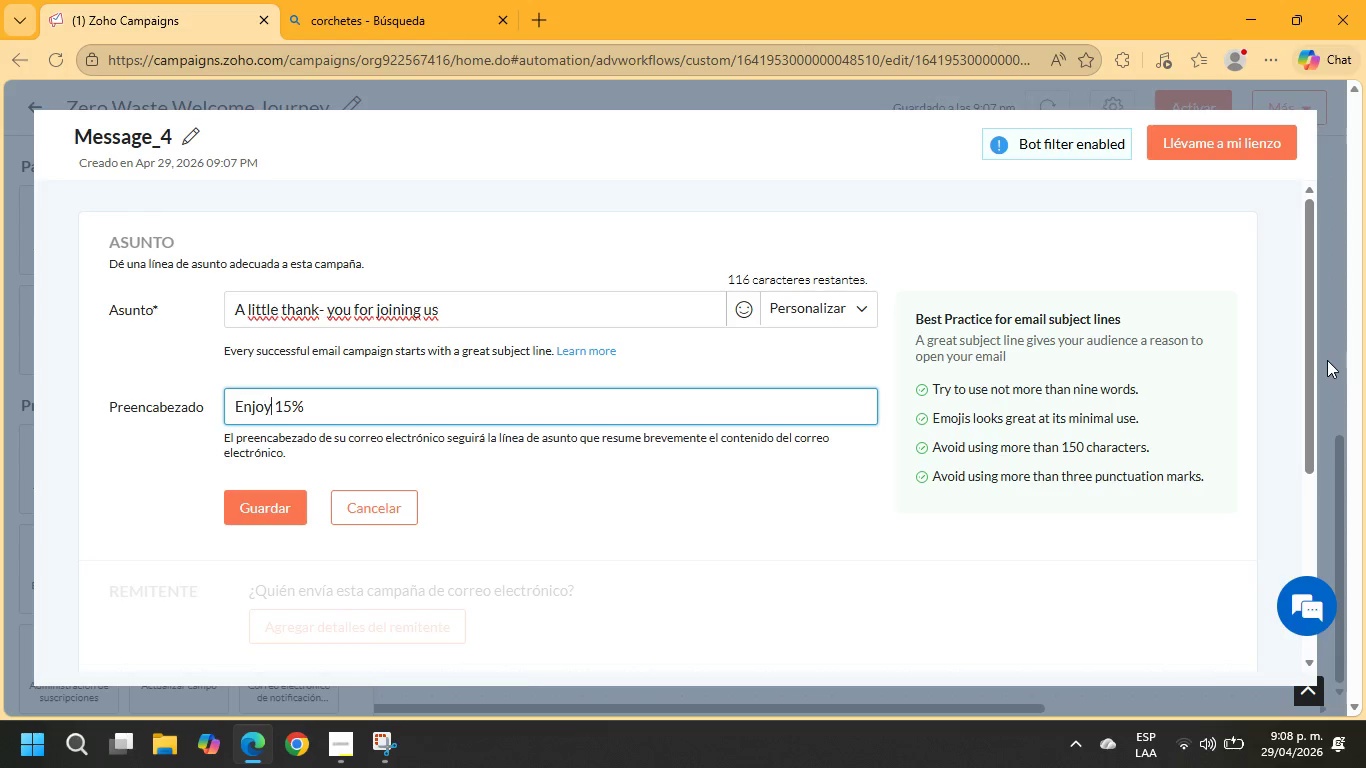 
key(ArrowRight)
 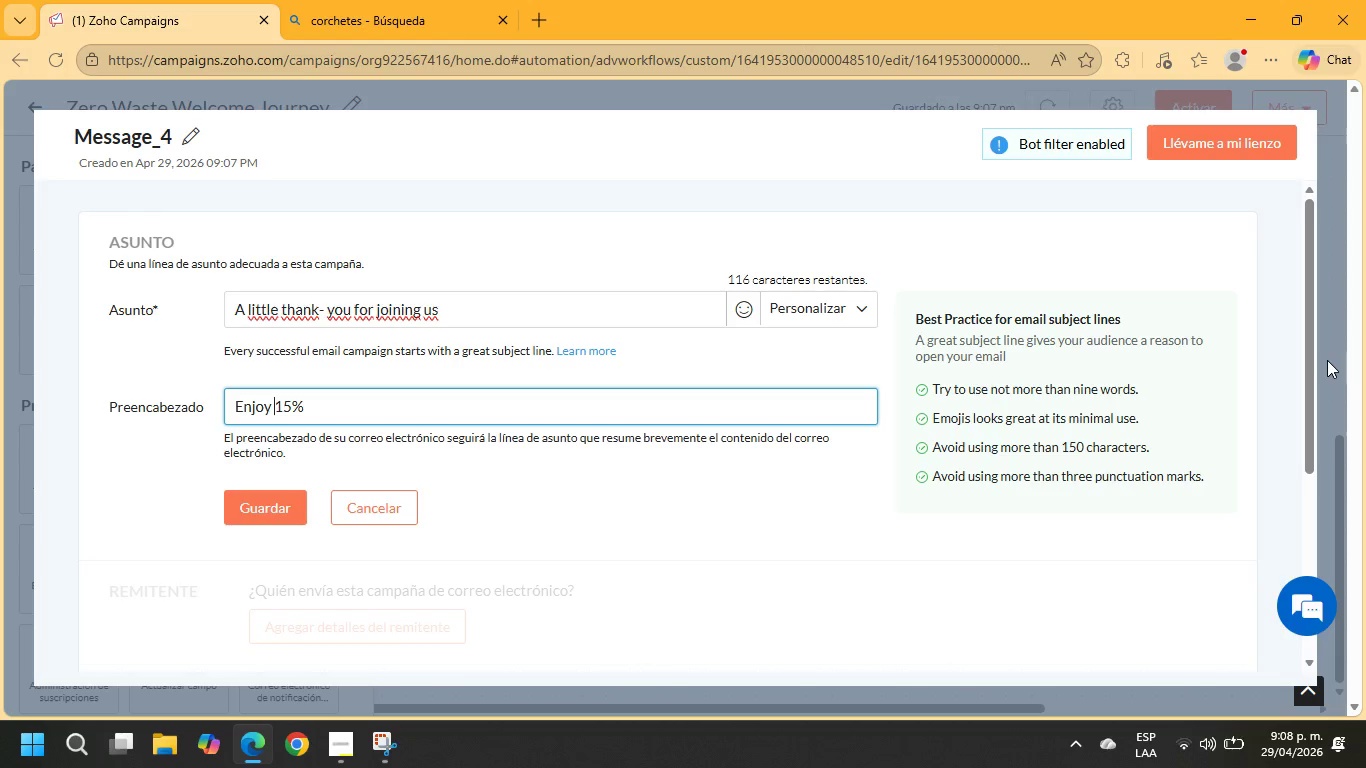 
key(ArrowRight)
 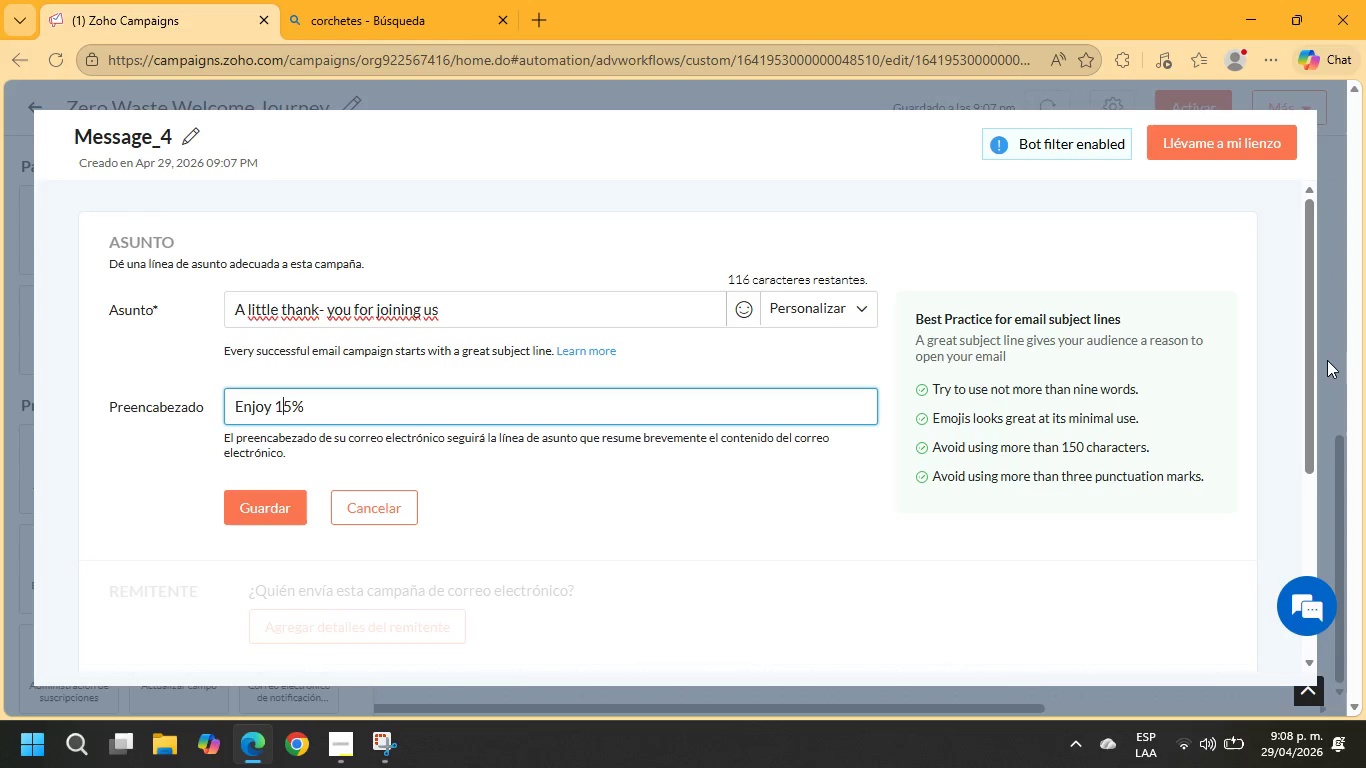 
key(ArrowRight)
 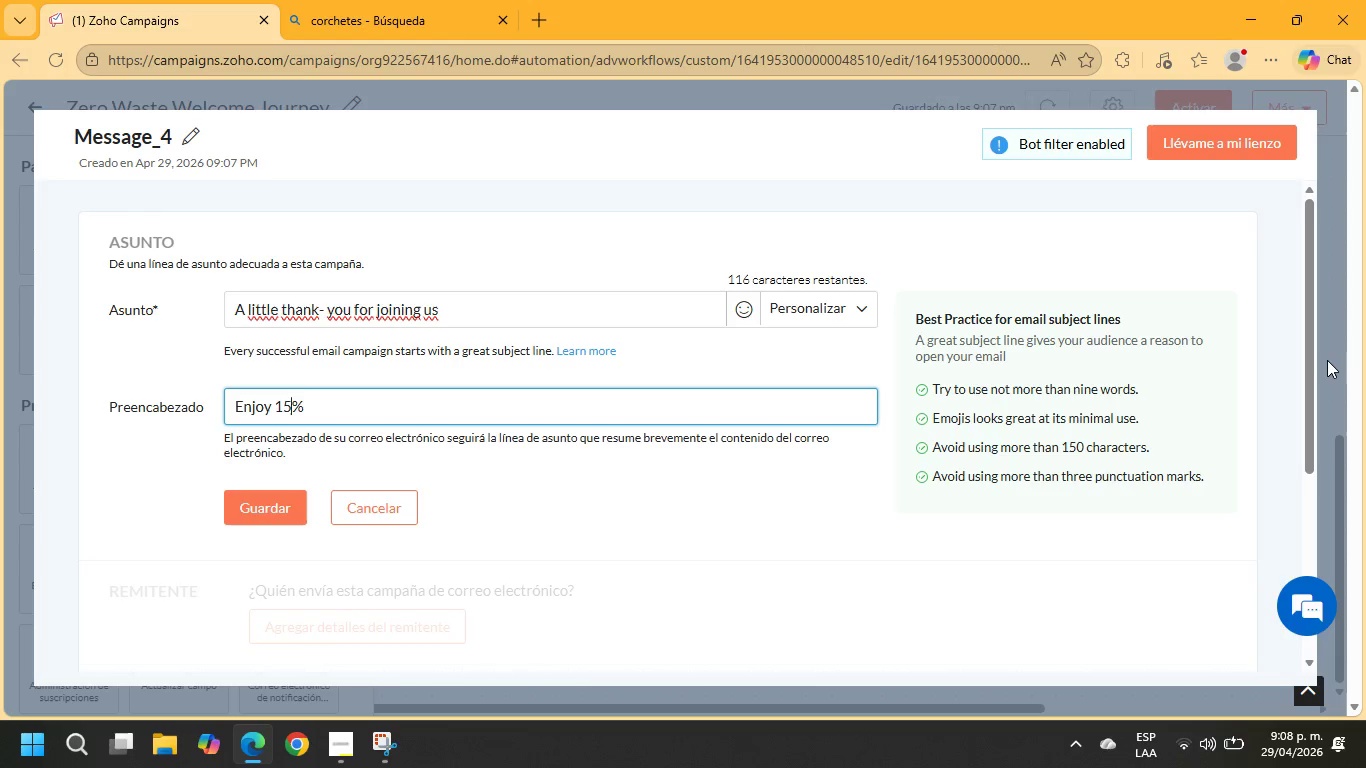 
key(ArrowRight)
 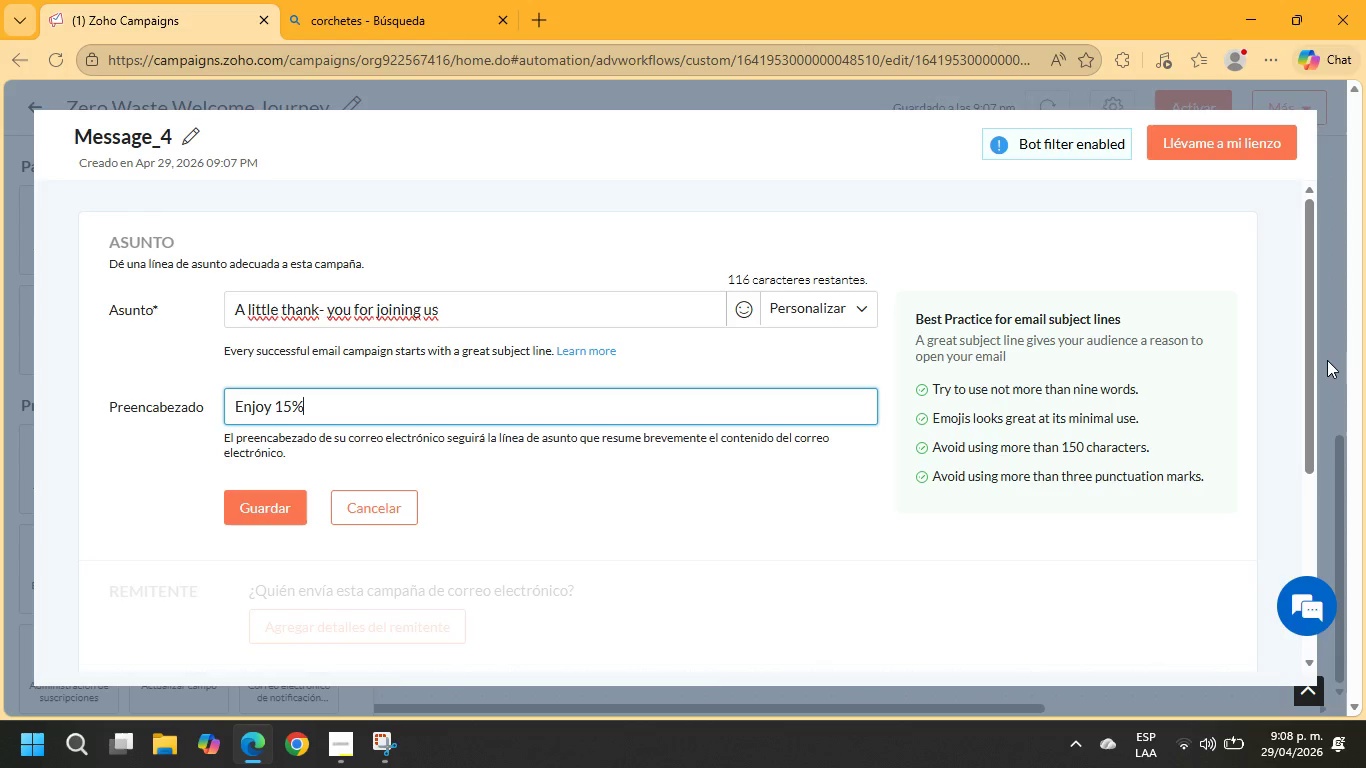 
key(ArrowRight)
 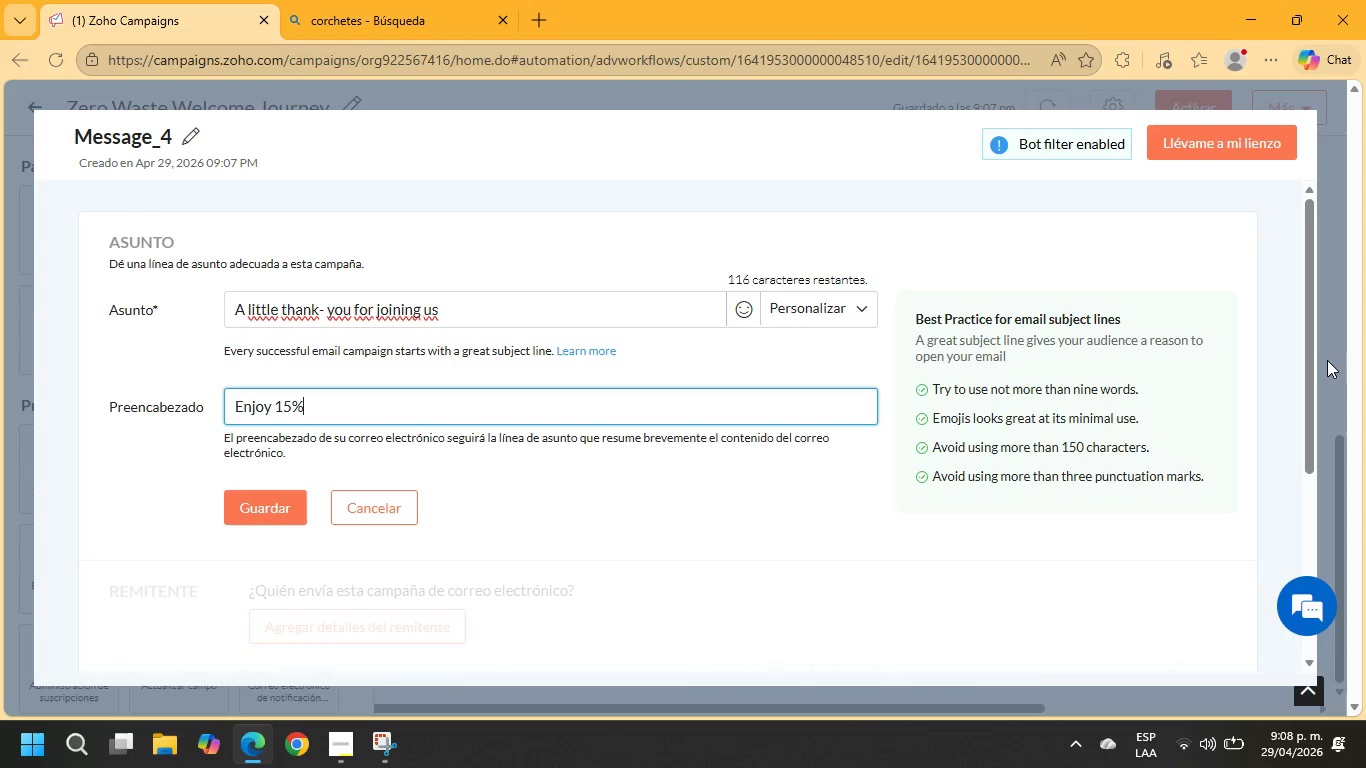 
type( off your first sustainable)
 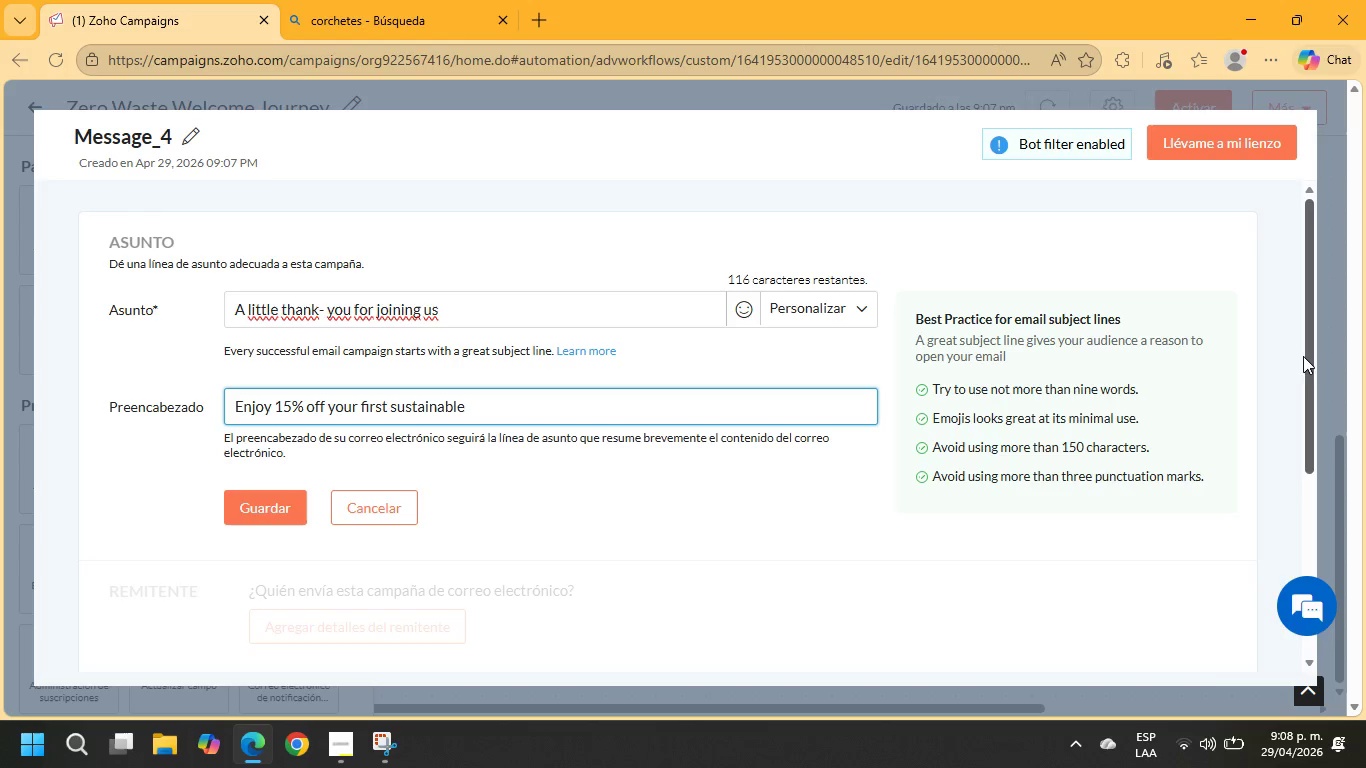 
type( upr)
key(Backspace)
type(grade)
 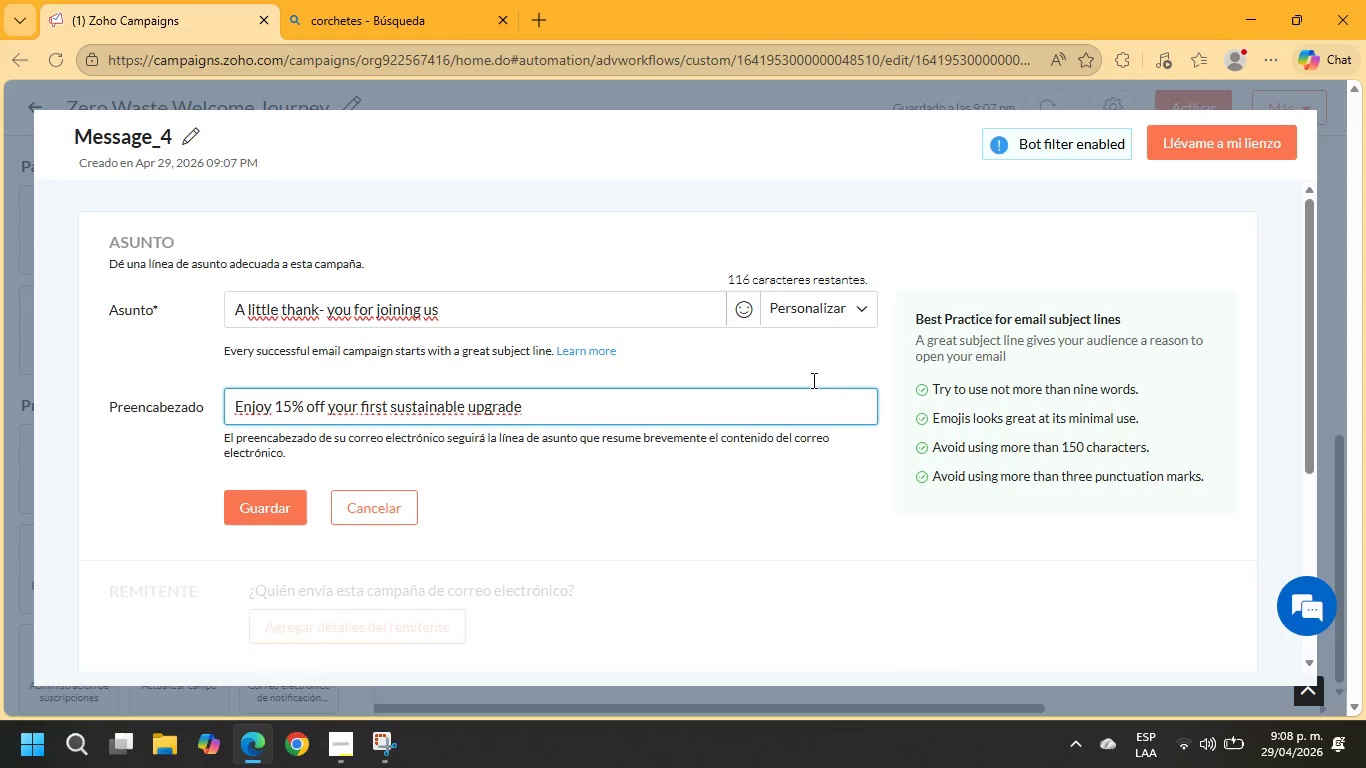 
left_click([254, 513])
 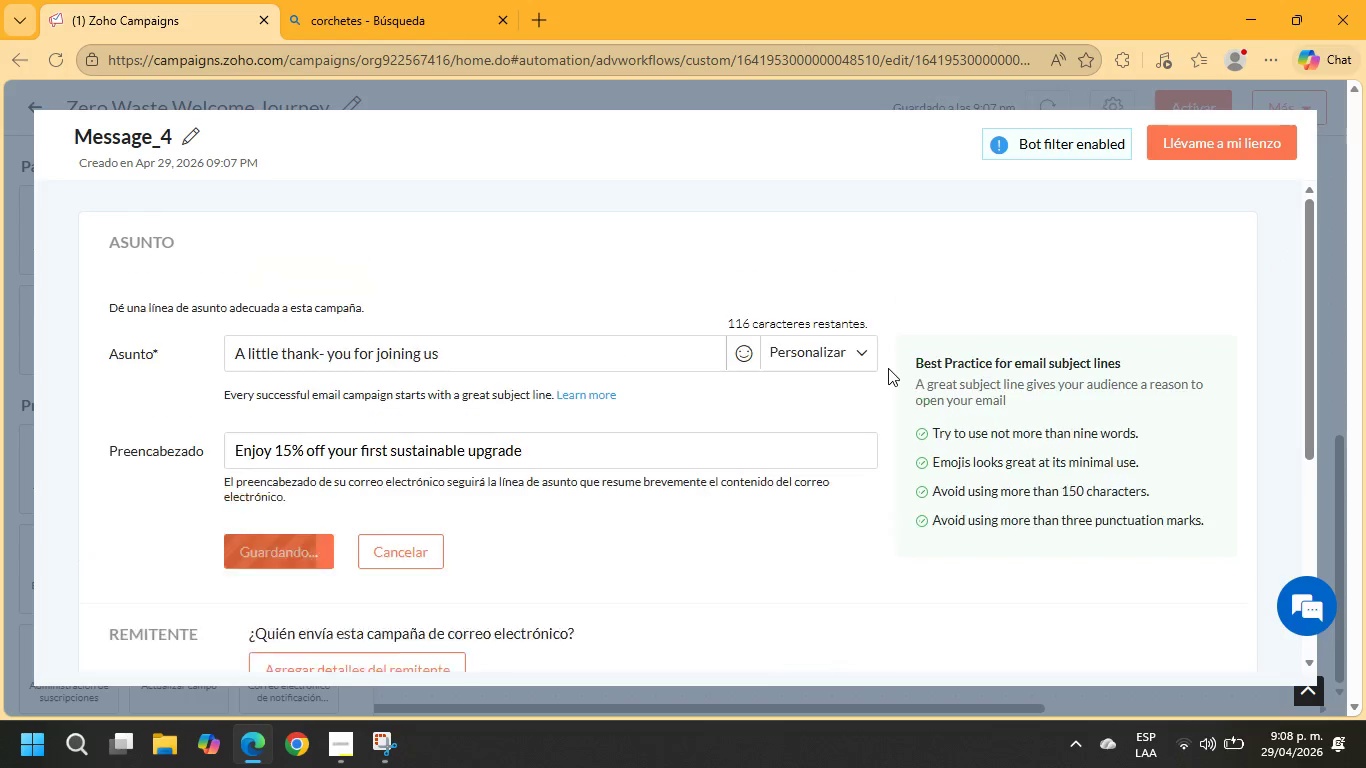 
wait(5.91)
 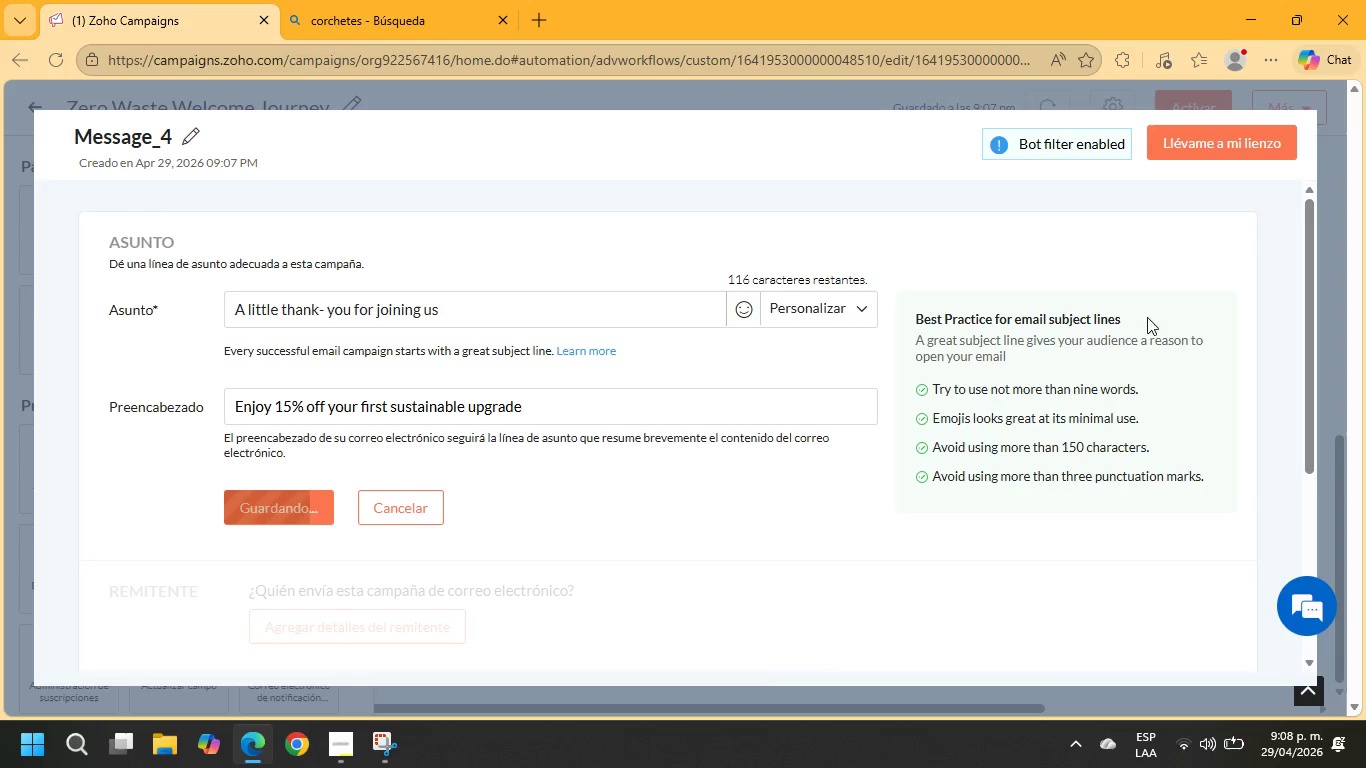 
left_click([657, 642])
 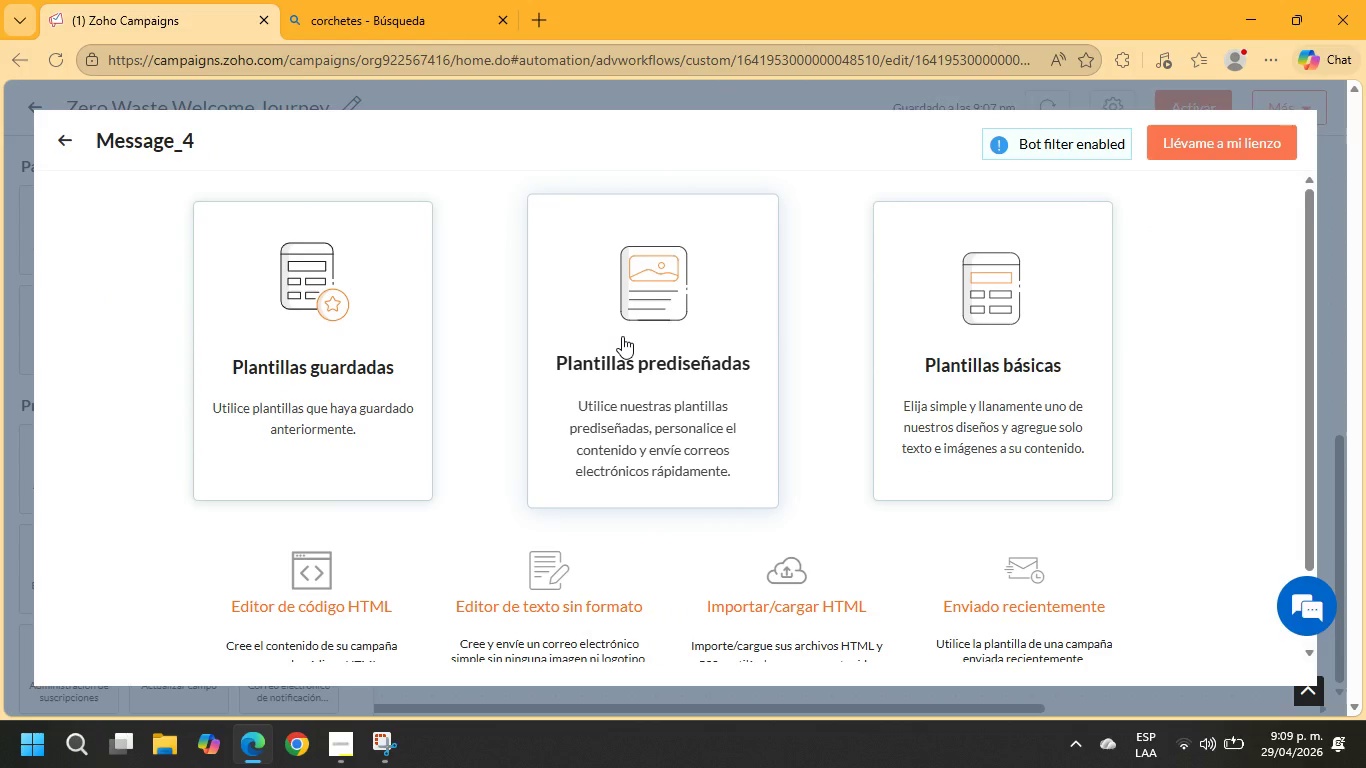 
wait(6.84)
 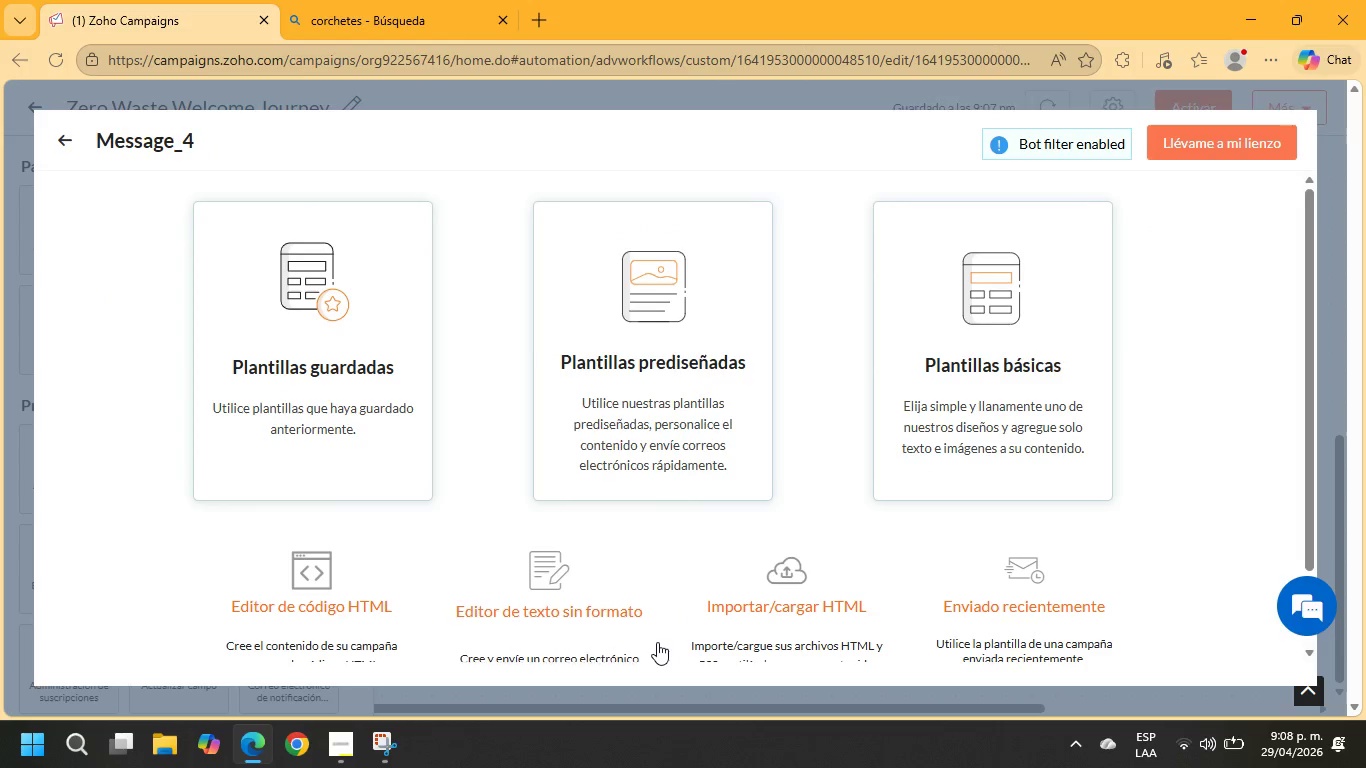 
left_click([622, 336])
 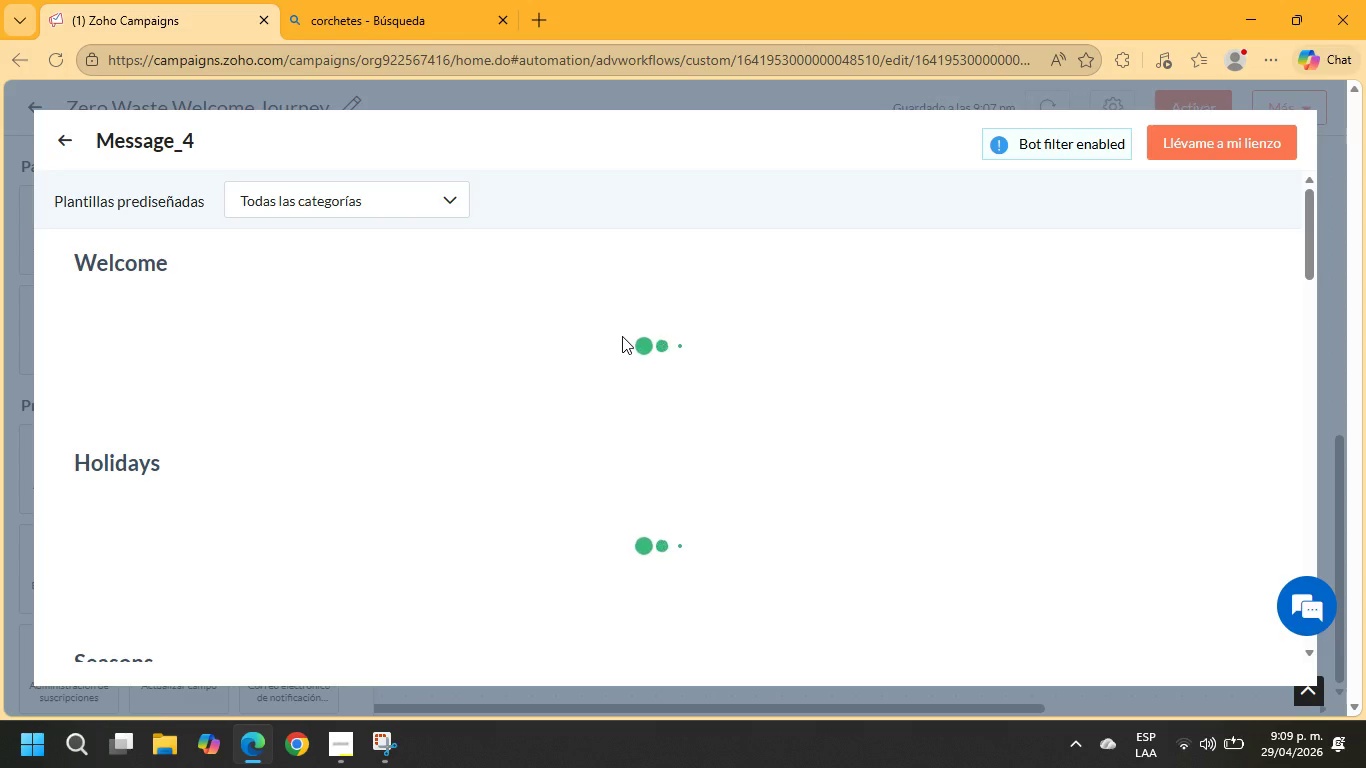 
mouse_move([640, 414])
 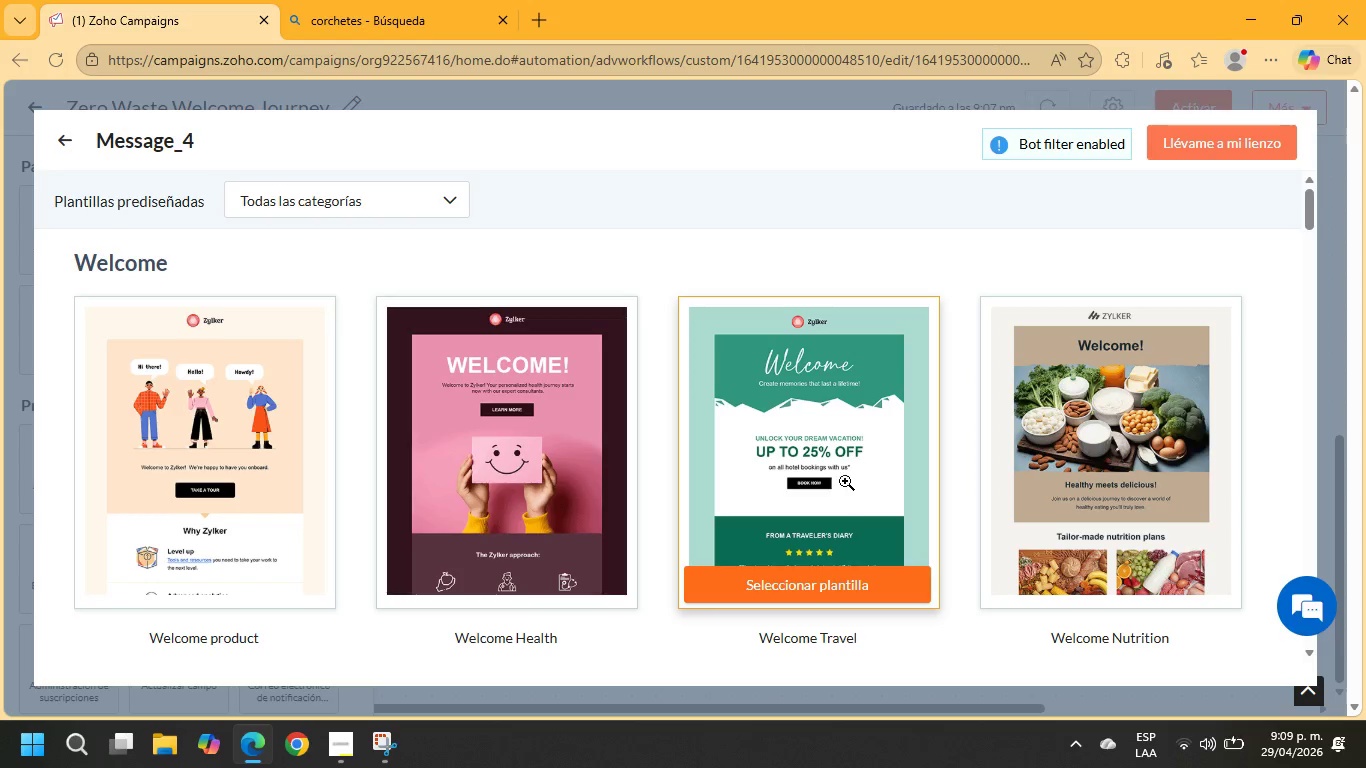 
scroll: coordinate [840, 456], scroll_direction: down, amount: 2.0
 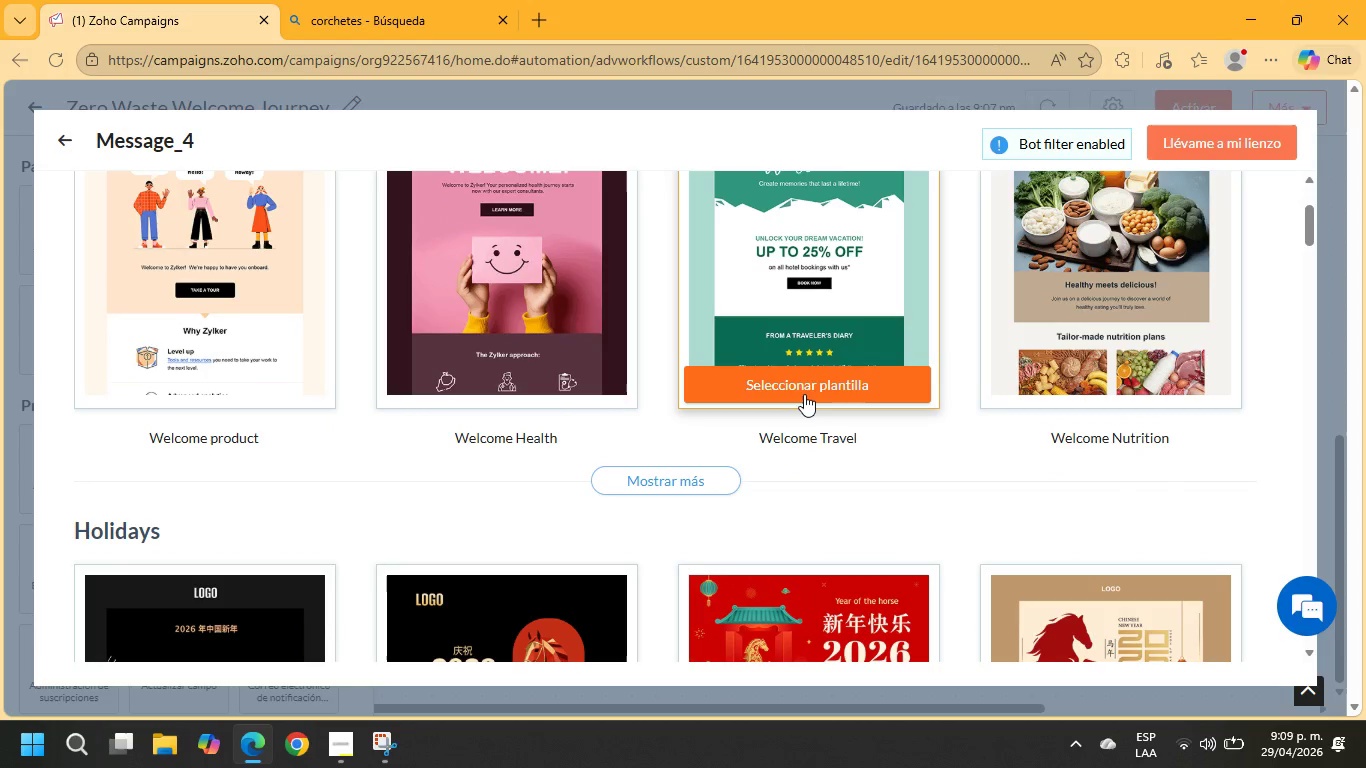 
left_click([804, 394])
 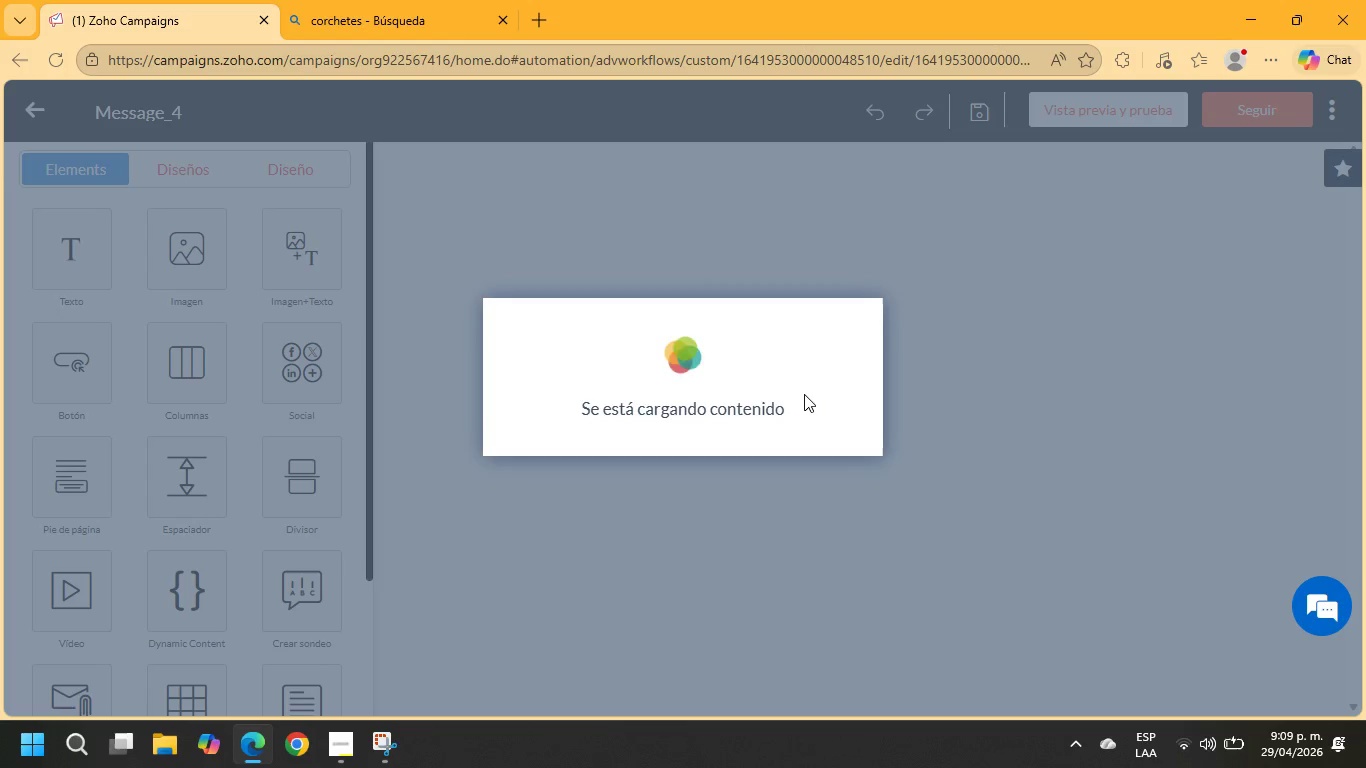 
wait(10.0)
 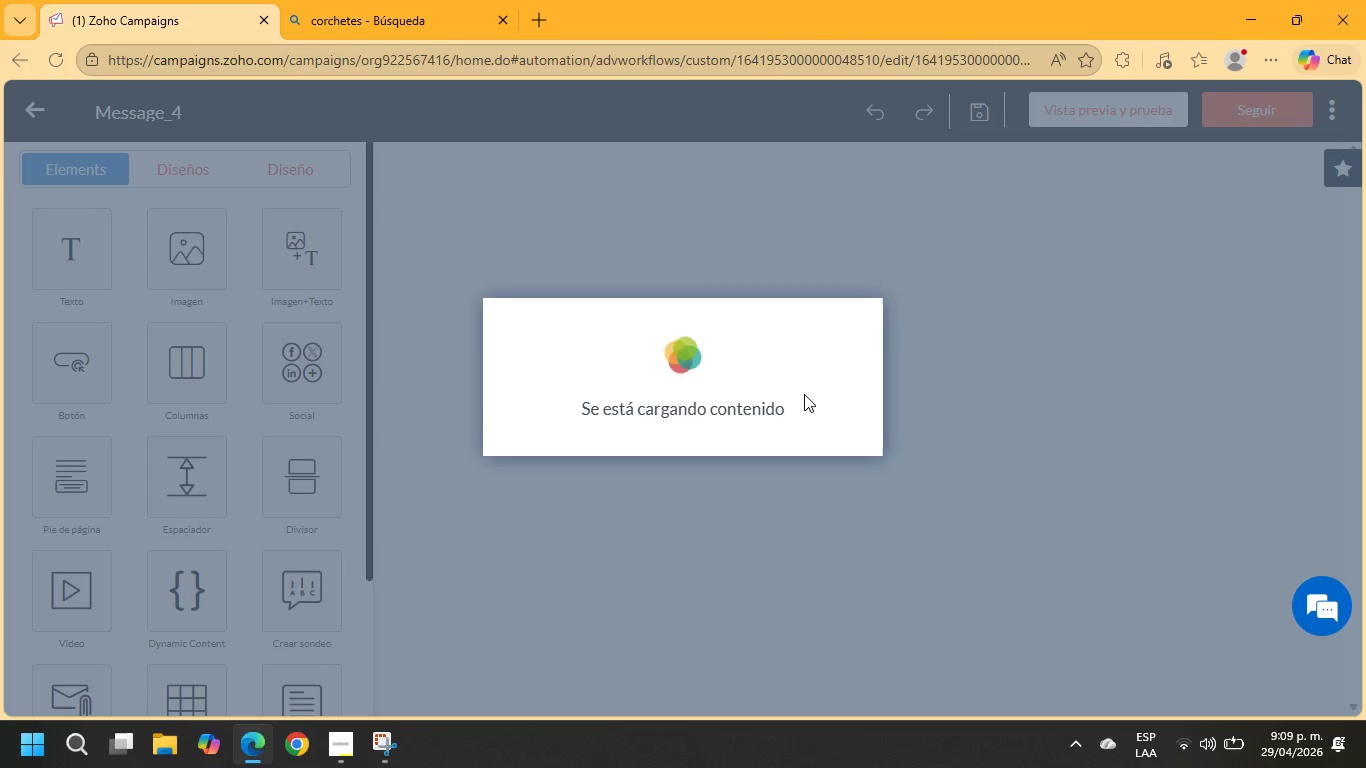 
left_click([884, 300])
 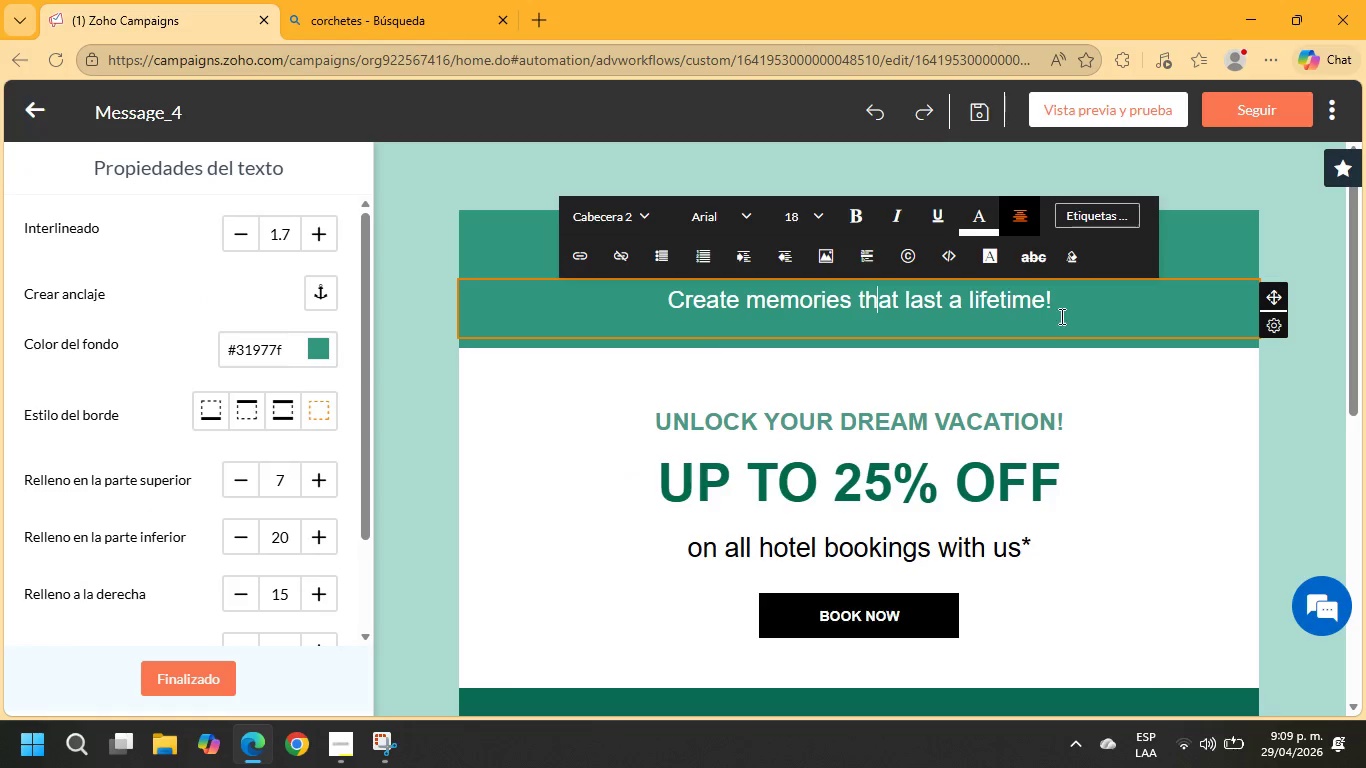 
left_click([1065, 309])
 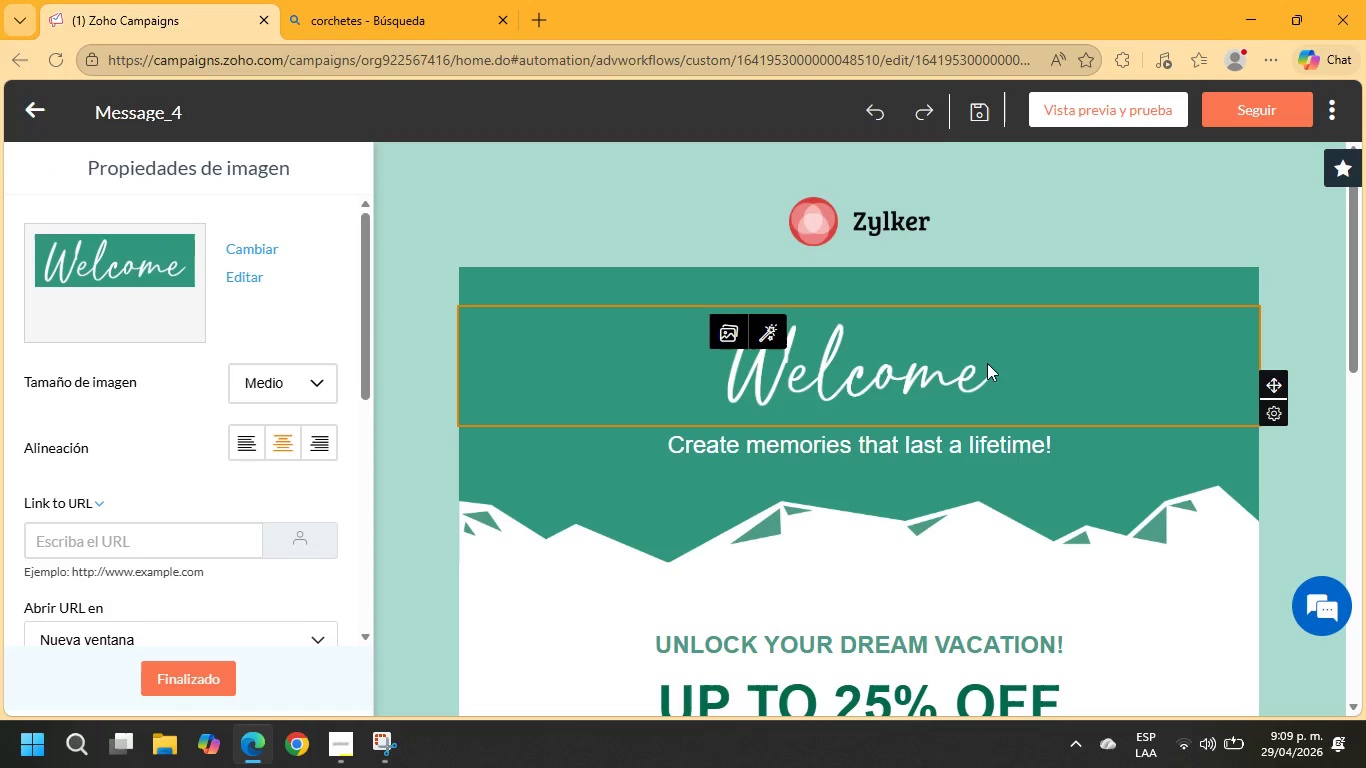 
left_click_drag(start_coordinate=[988, 375], to_coordinate=[687, 360])
 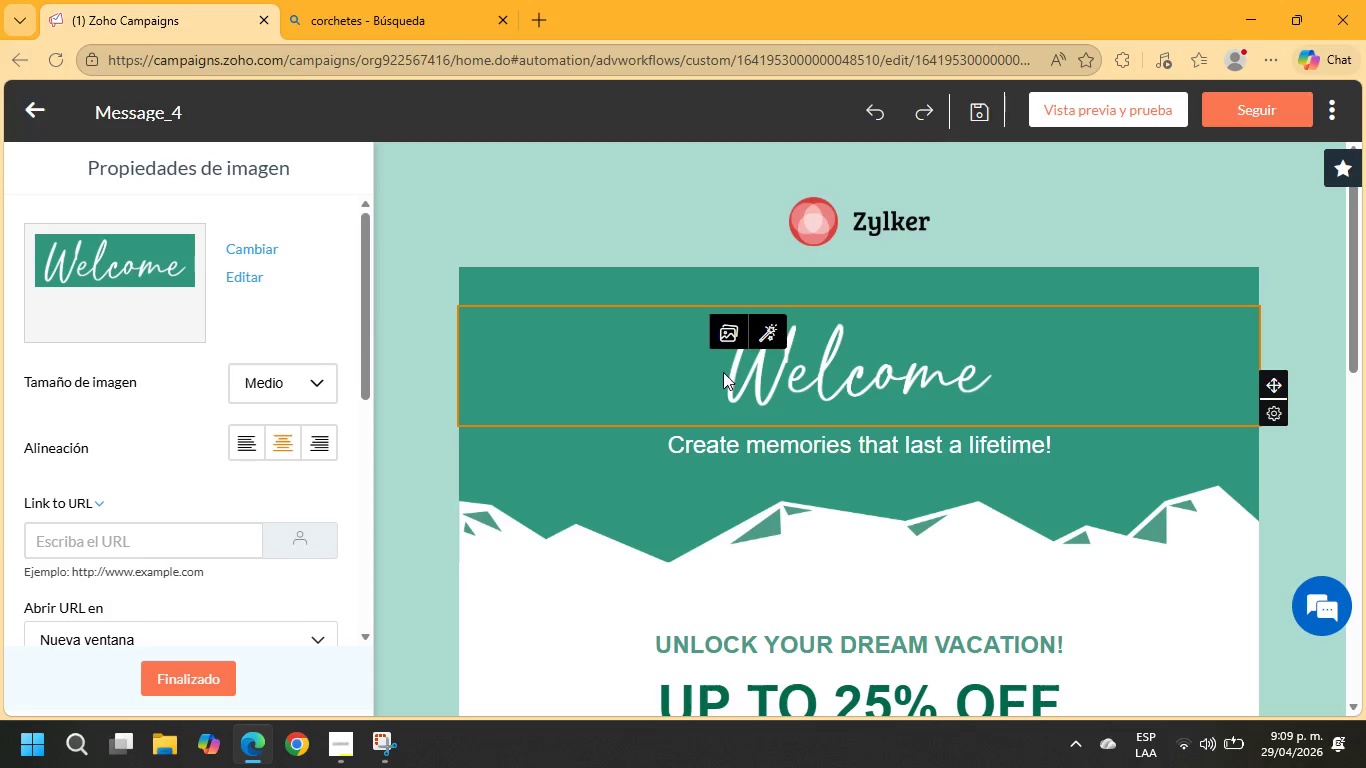 
left_click_drag(start_coordinate=[723, 372], to_coordinate=[962, 403])
 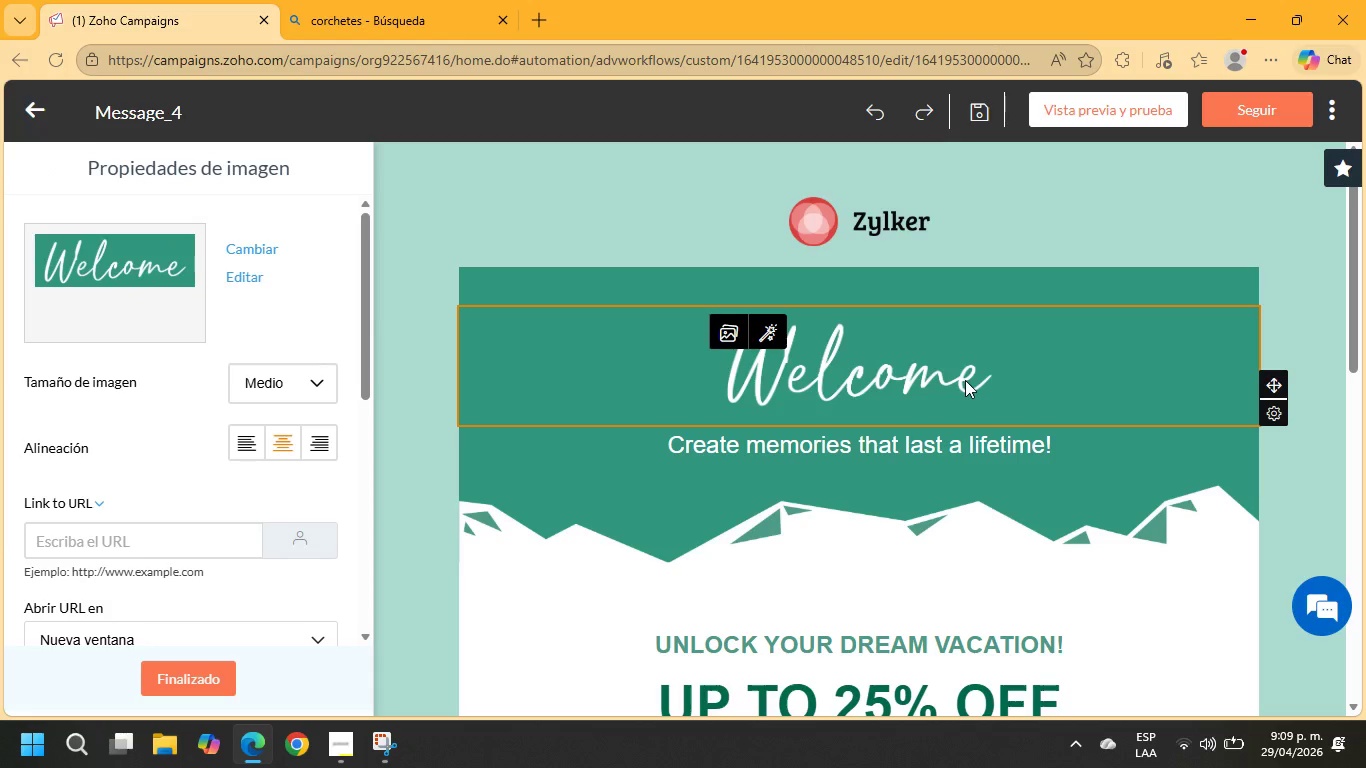 
double_click([965, 380])
 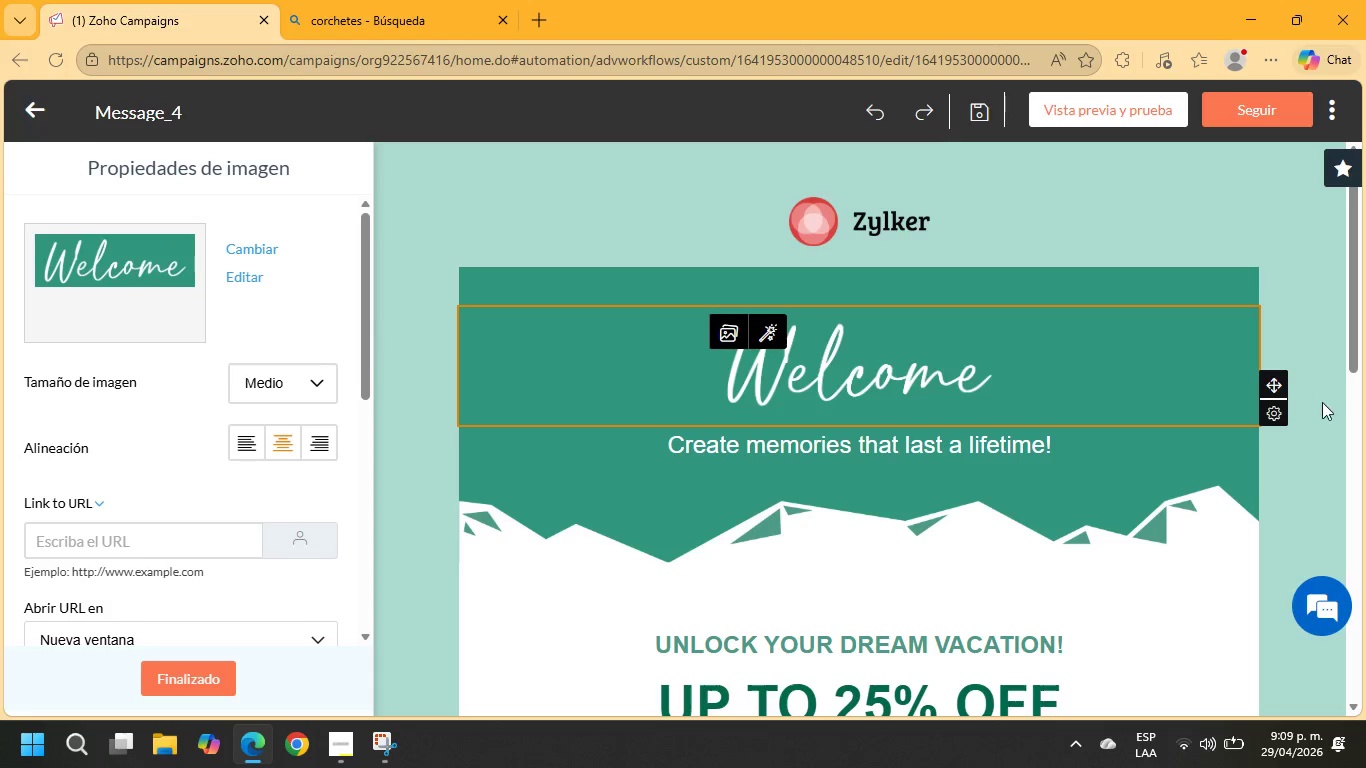 
left_click([1279, 412])
 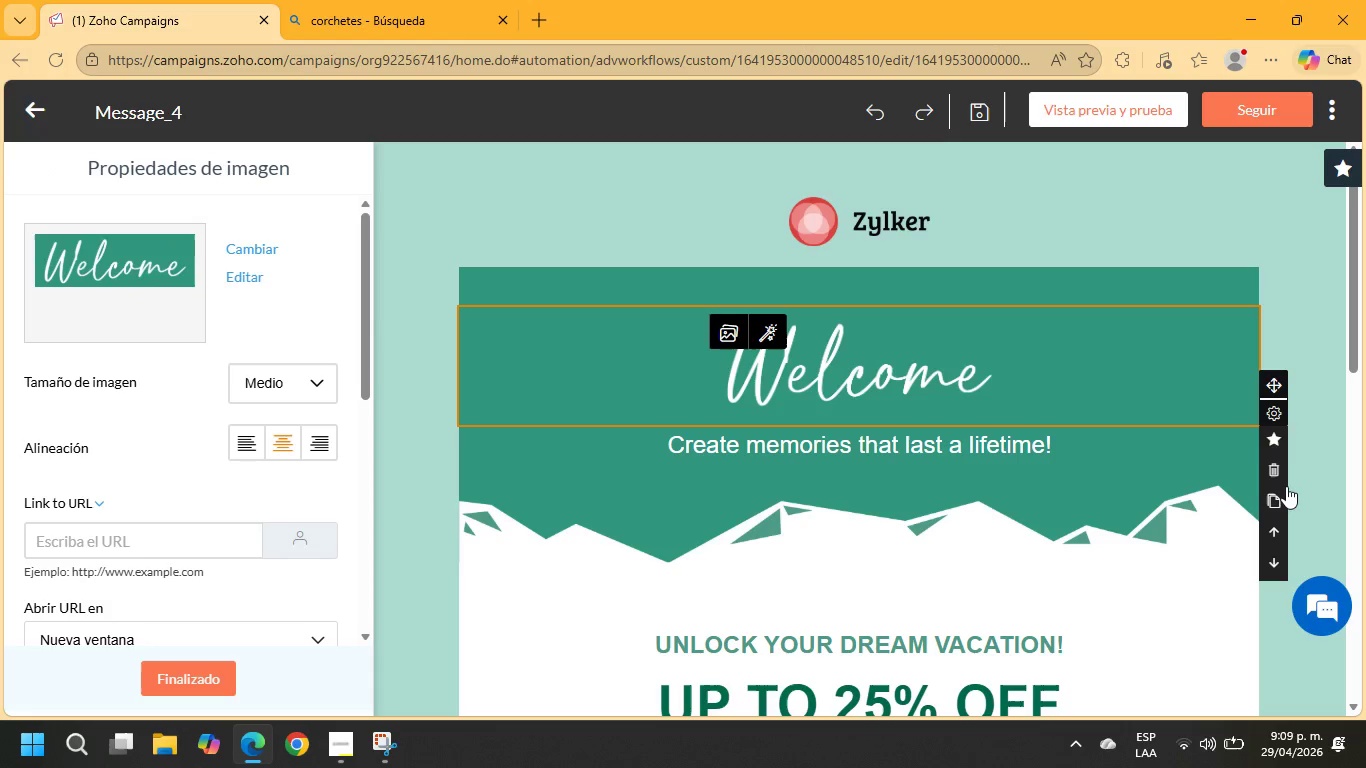 
left_click([1281, 473])
 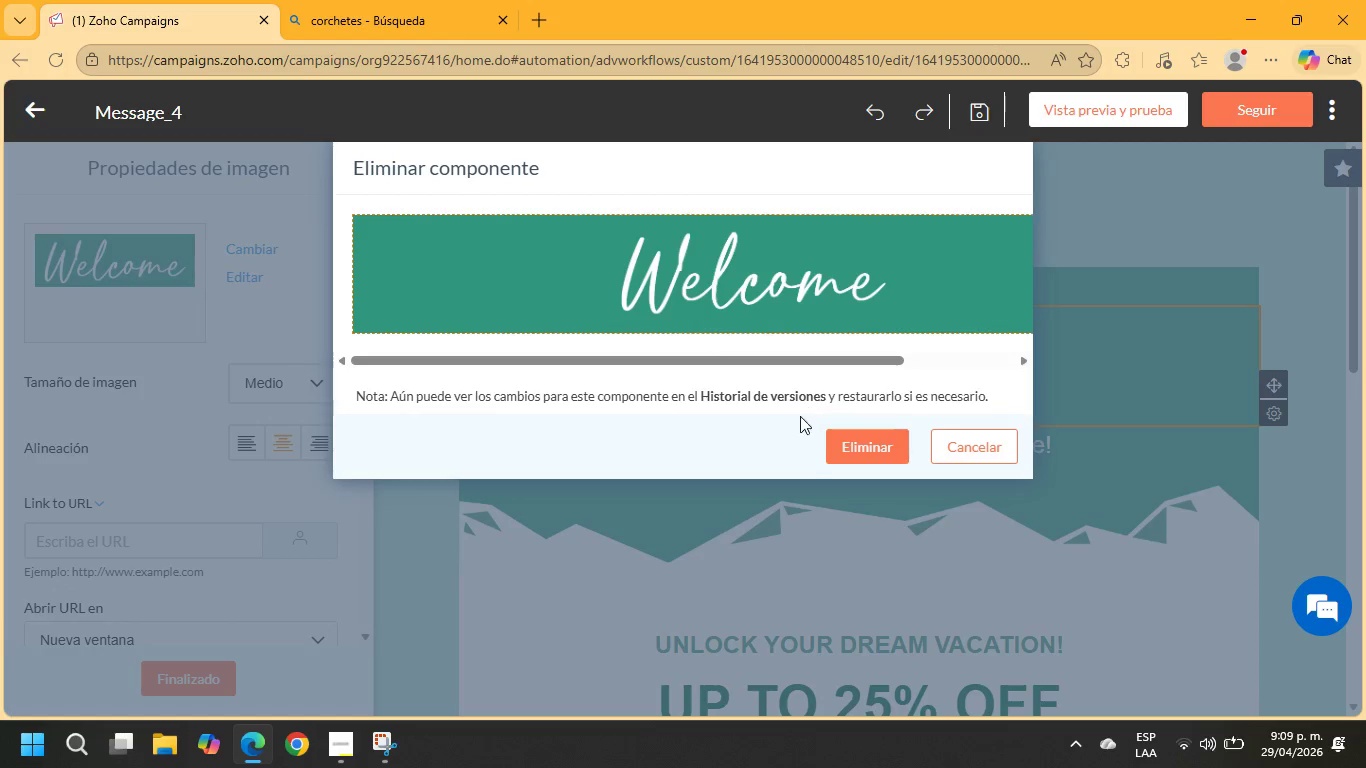 
left_click([860, 445])
 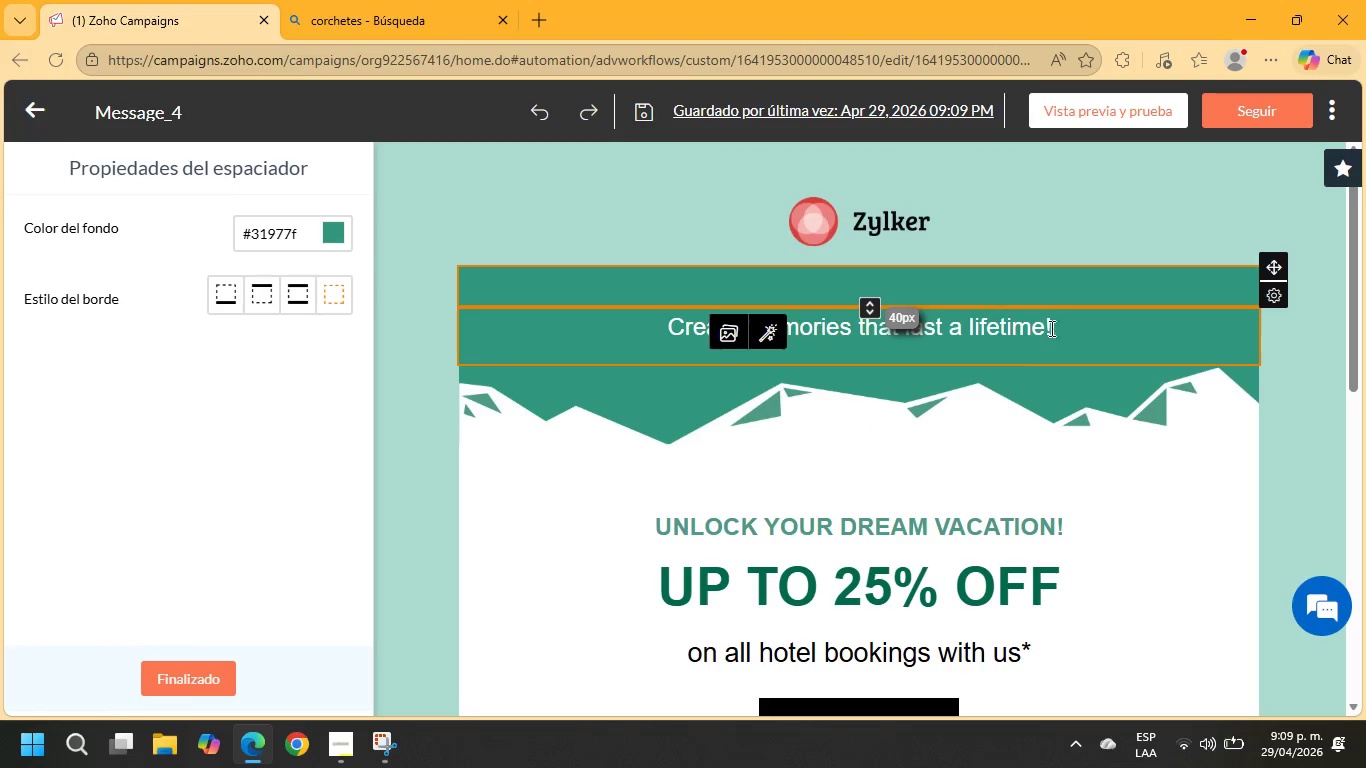 
left_click_drag(start_coordinate=[1048, 327], to_coordinate=[624, 324])
 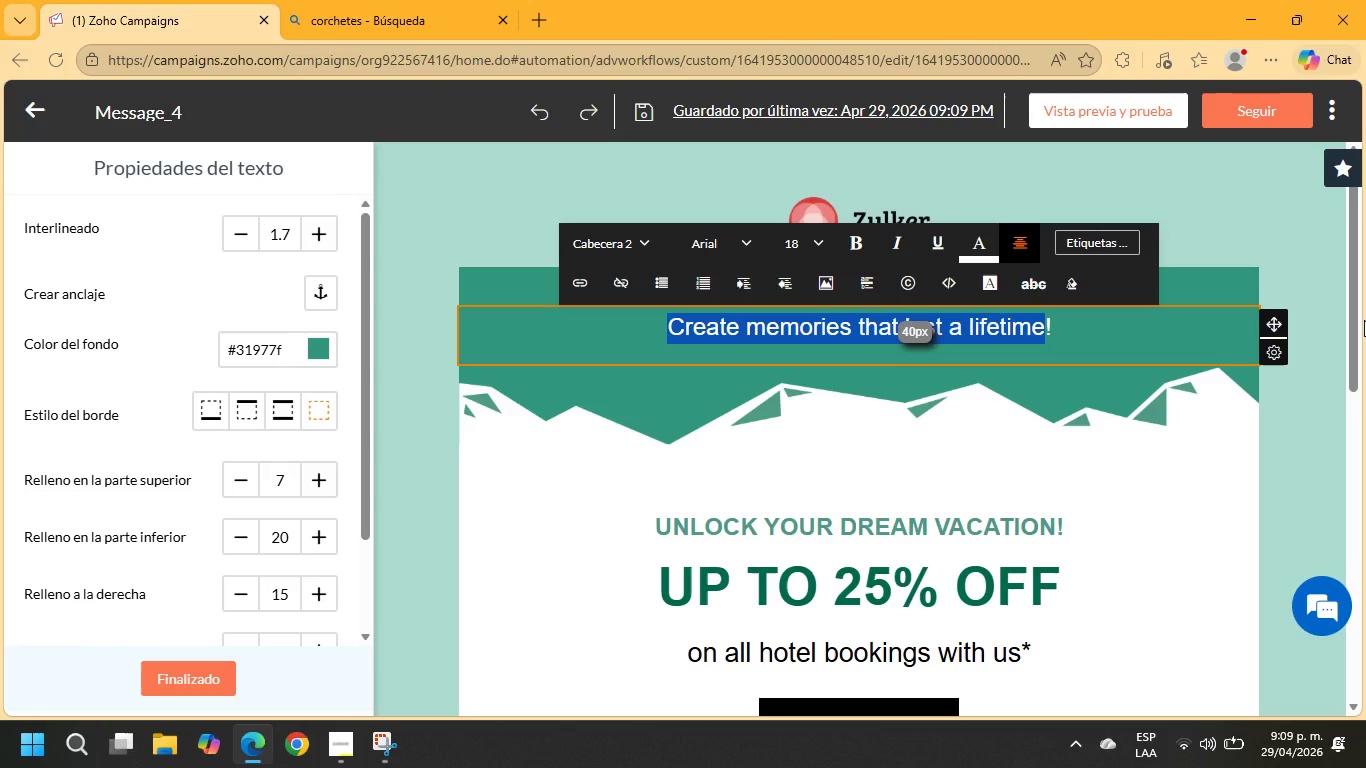 
key(Backspace)
 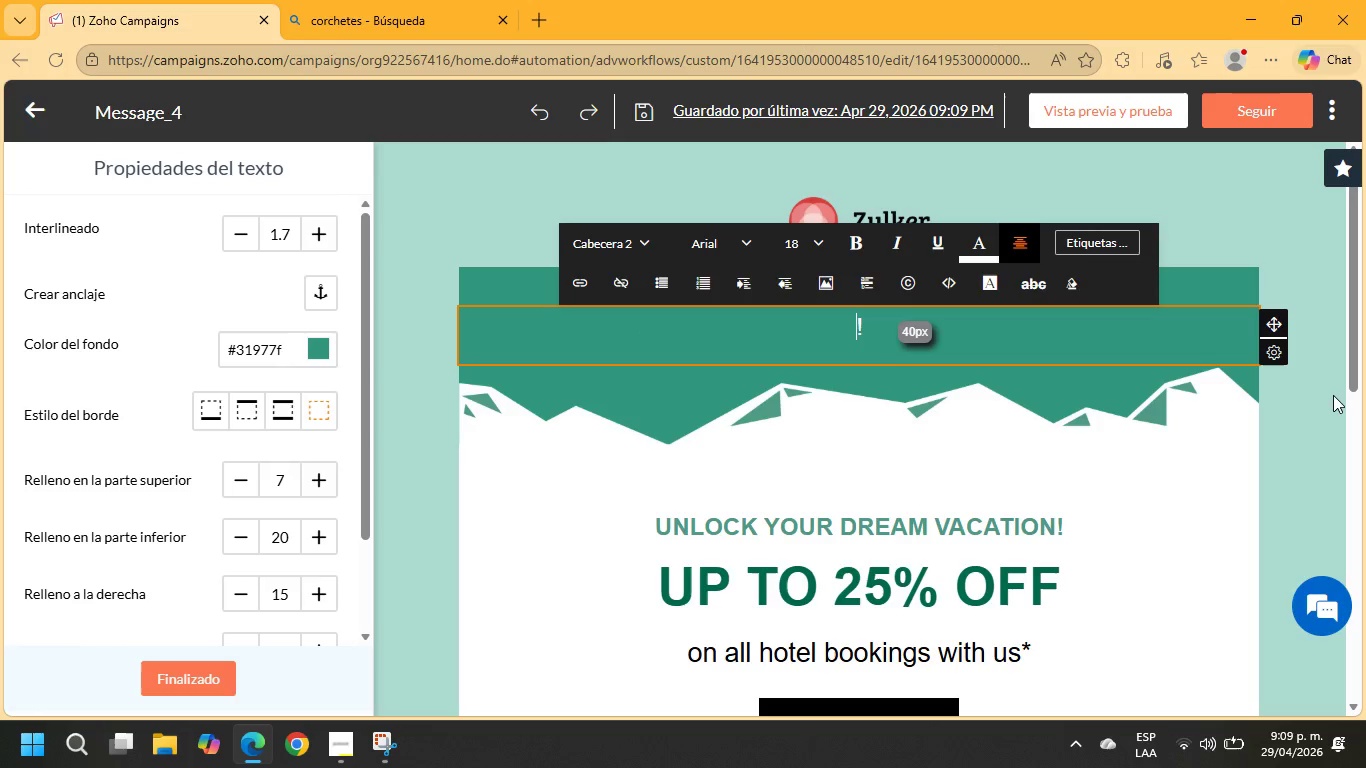 
key(Delete)
 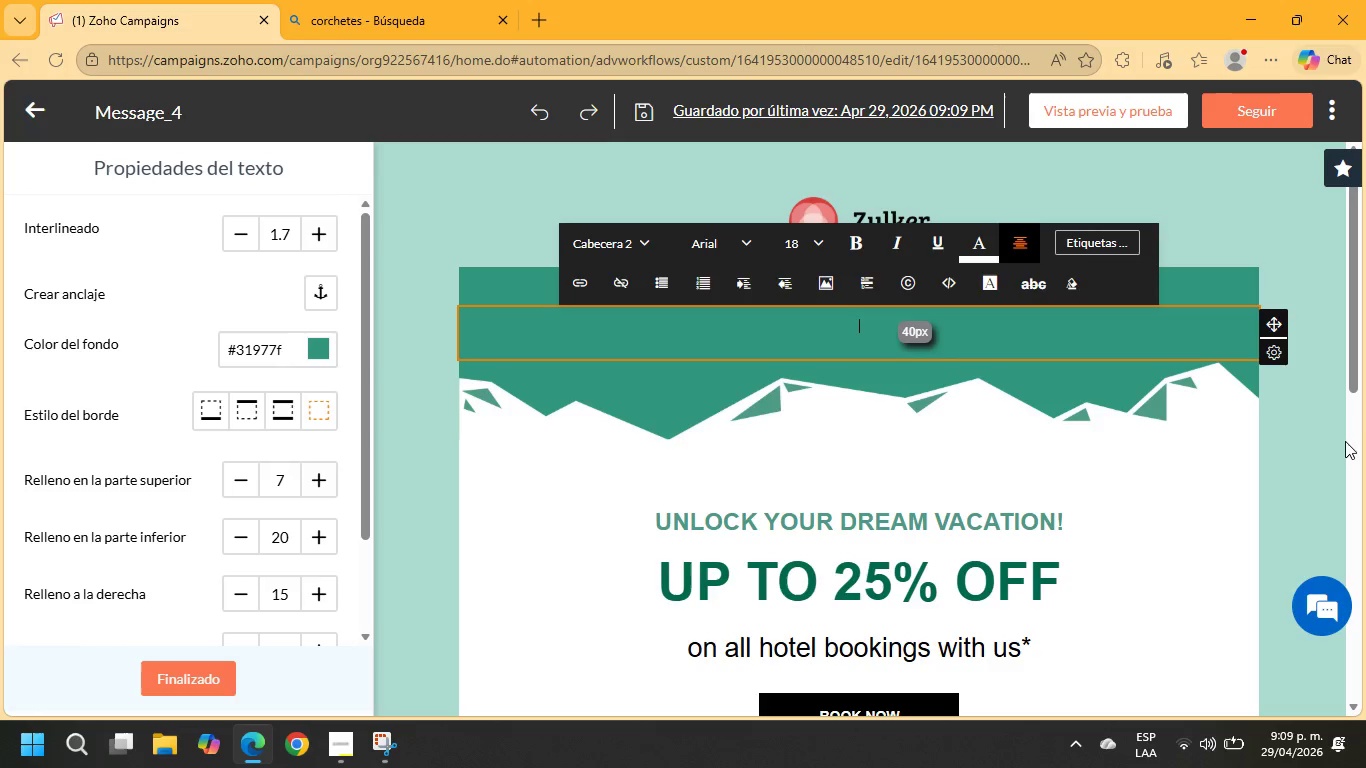 
left_click([1171, 464])
 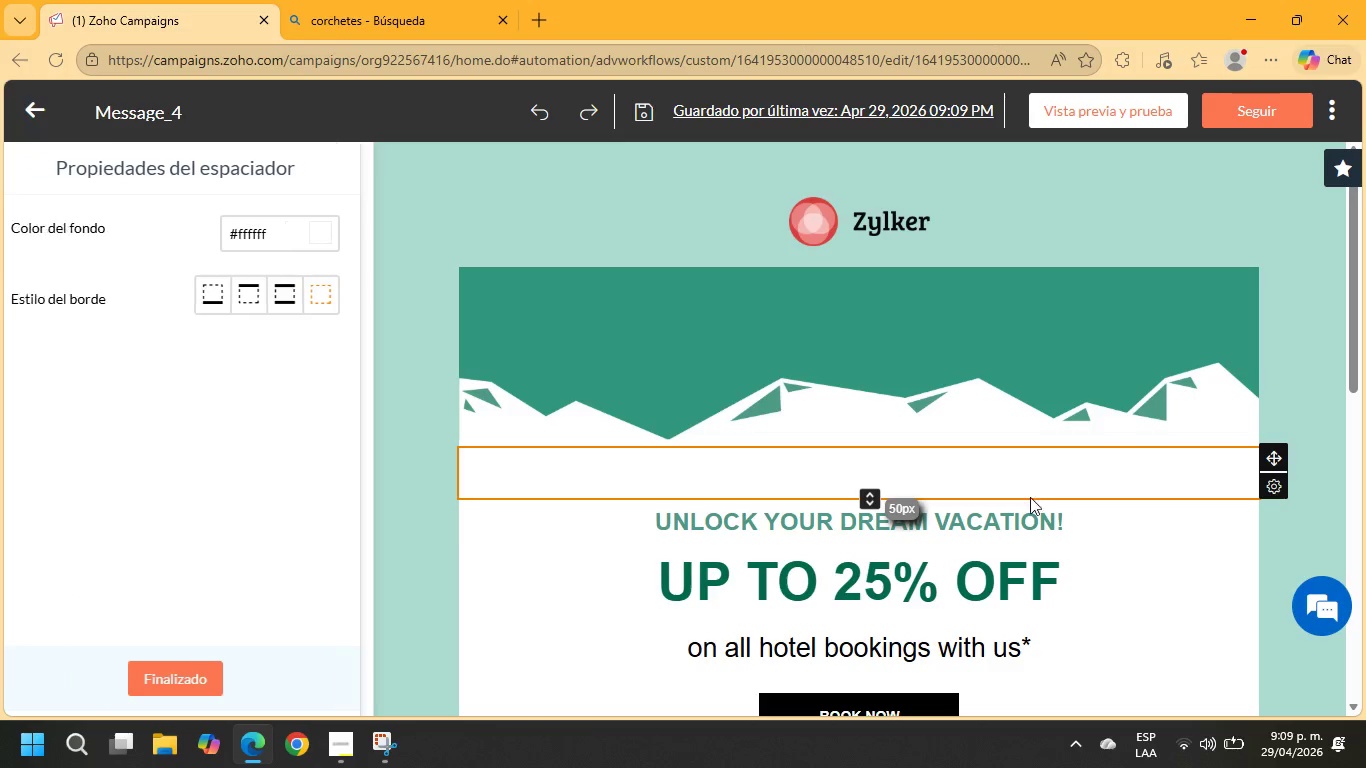 
left_click([1048, 530])
 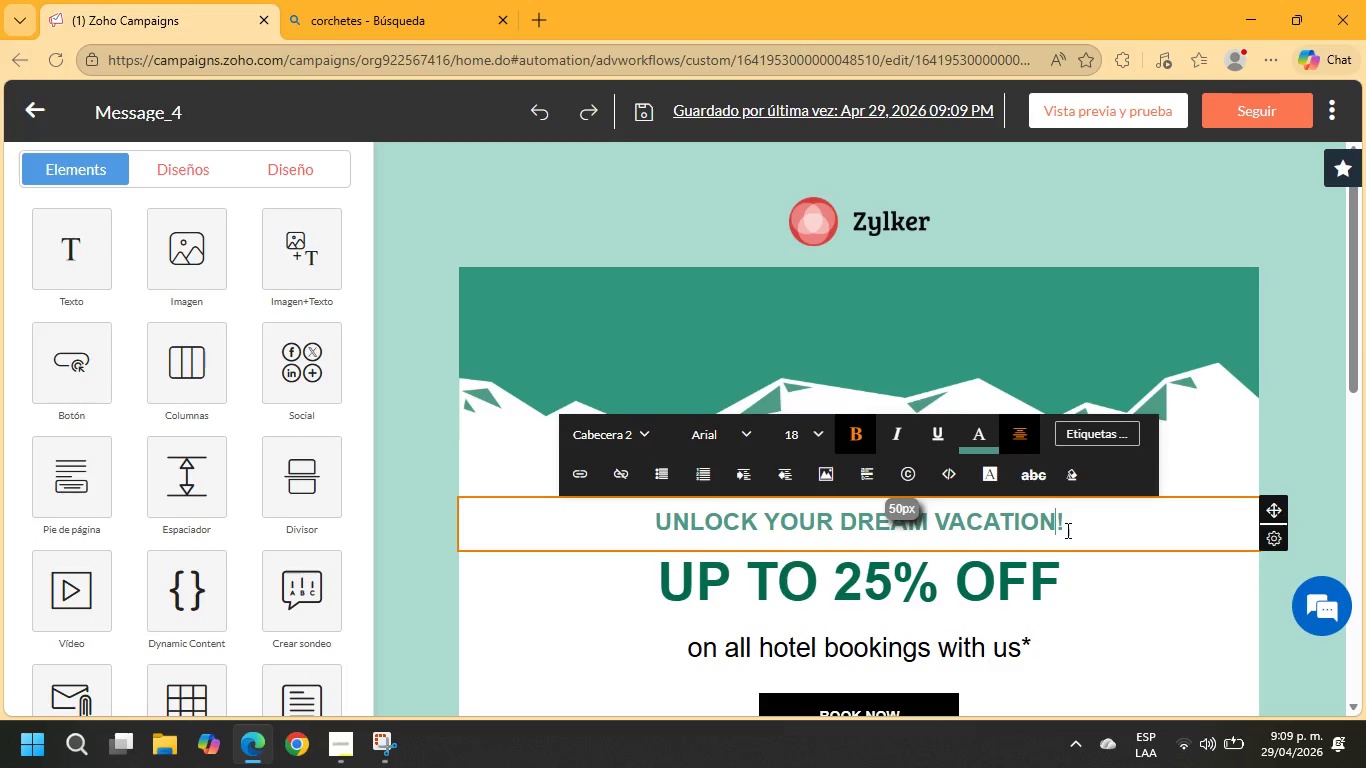 
left_click_drag(start_coordinate=[1074, 530], to_coordinate=[658, 504])
 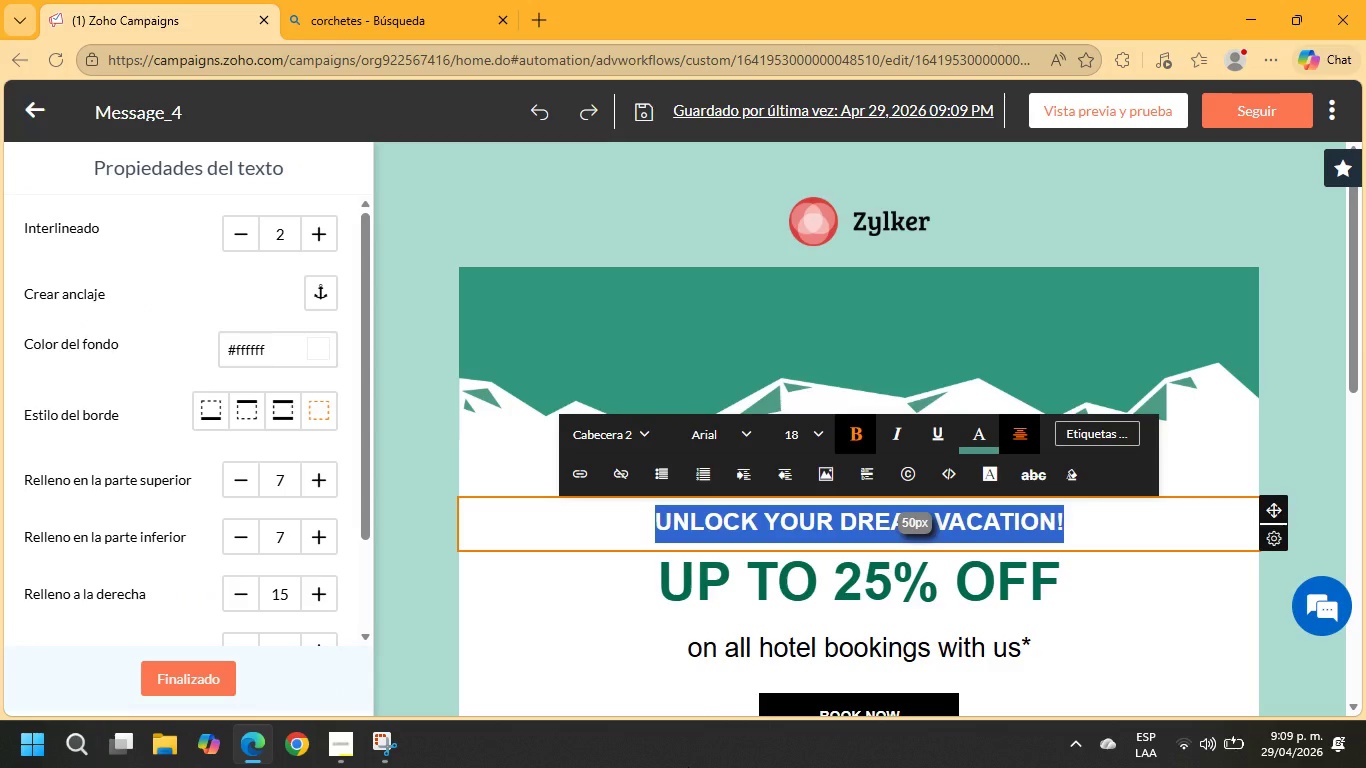 
type(hi)
key(Backspace)
key(Backspace)
type(h)
key(Backspace)
type(HI )
 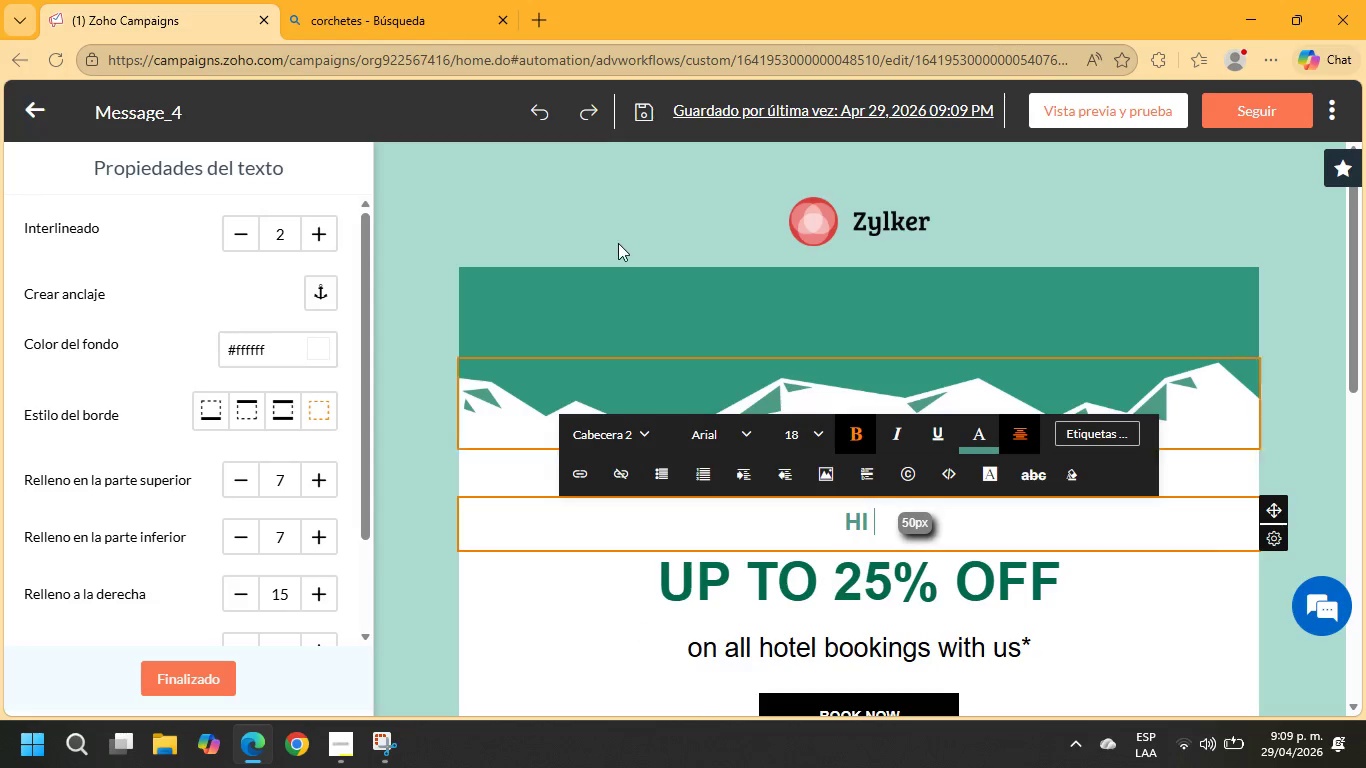 
left_click_drag(start_coordinate=[354, 7], to_coordinate=[350, 14])
 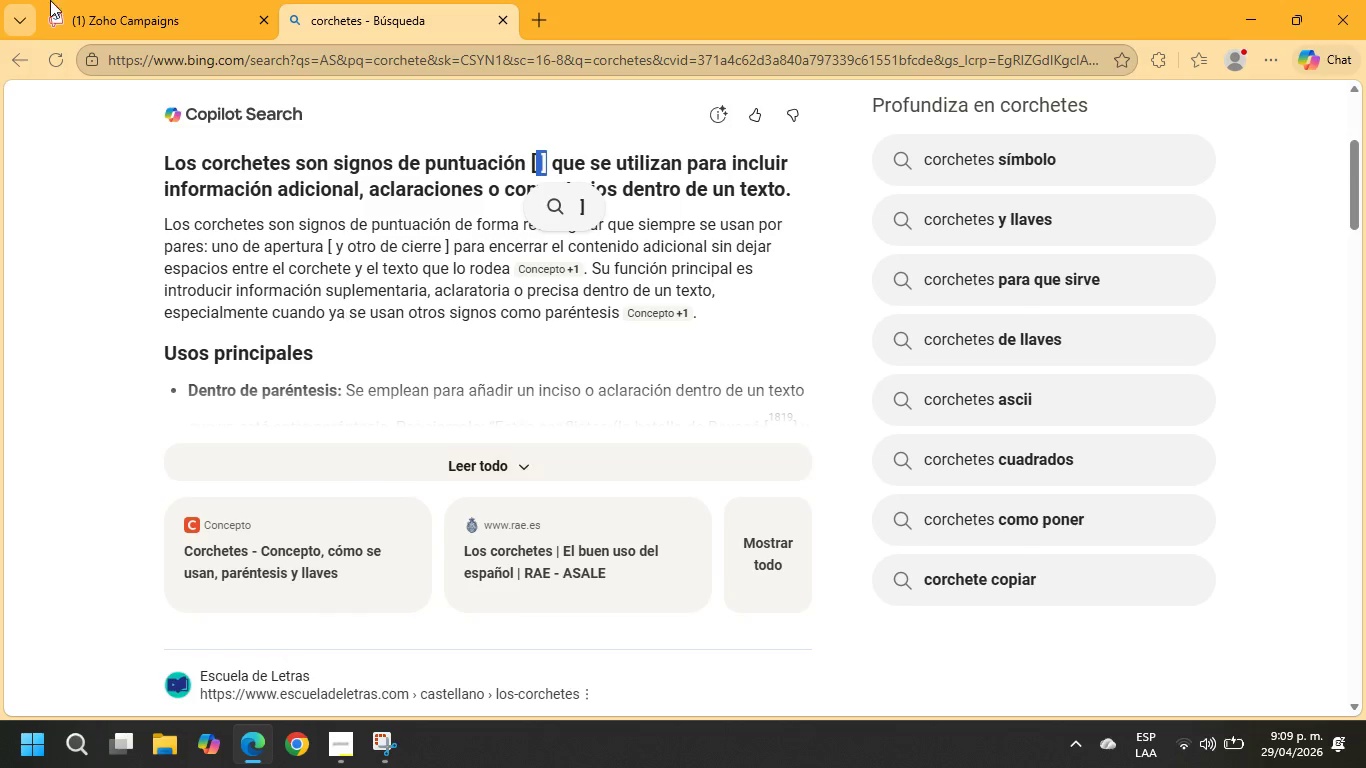 
scroll: coordinate [215, 72], scroll_direction: up, amount: 4.0
 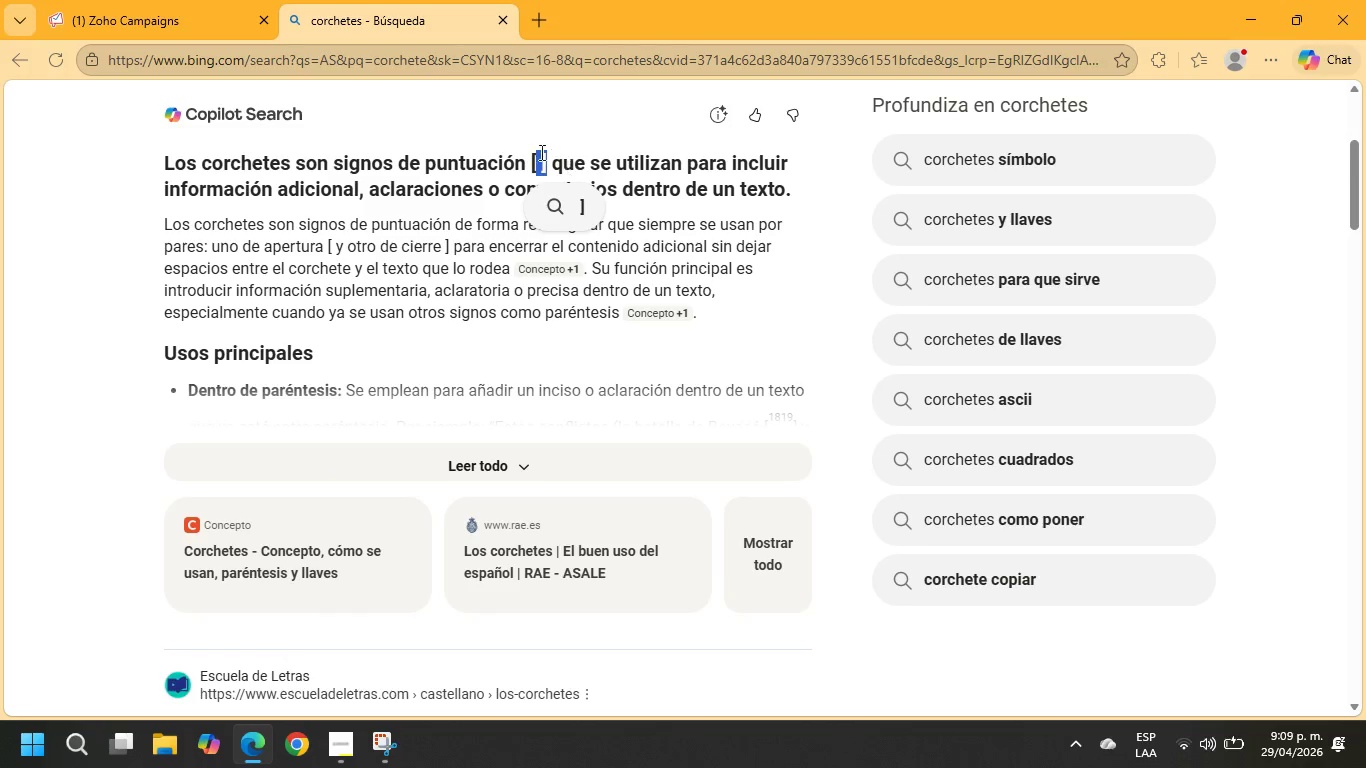 
left_click([532, 154])
 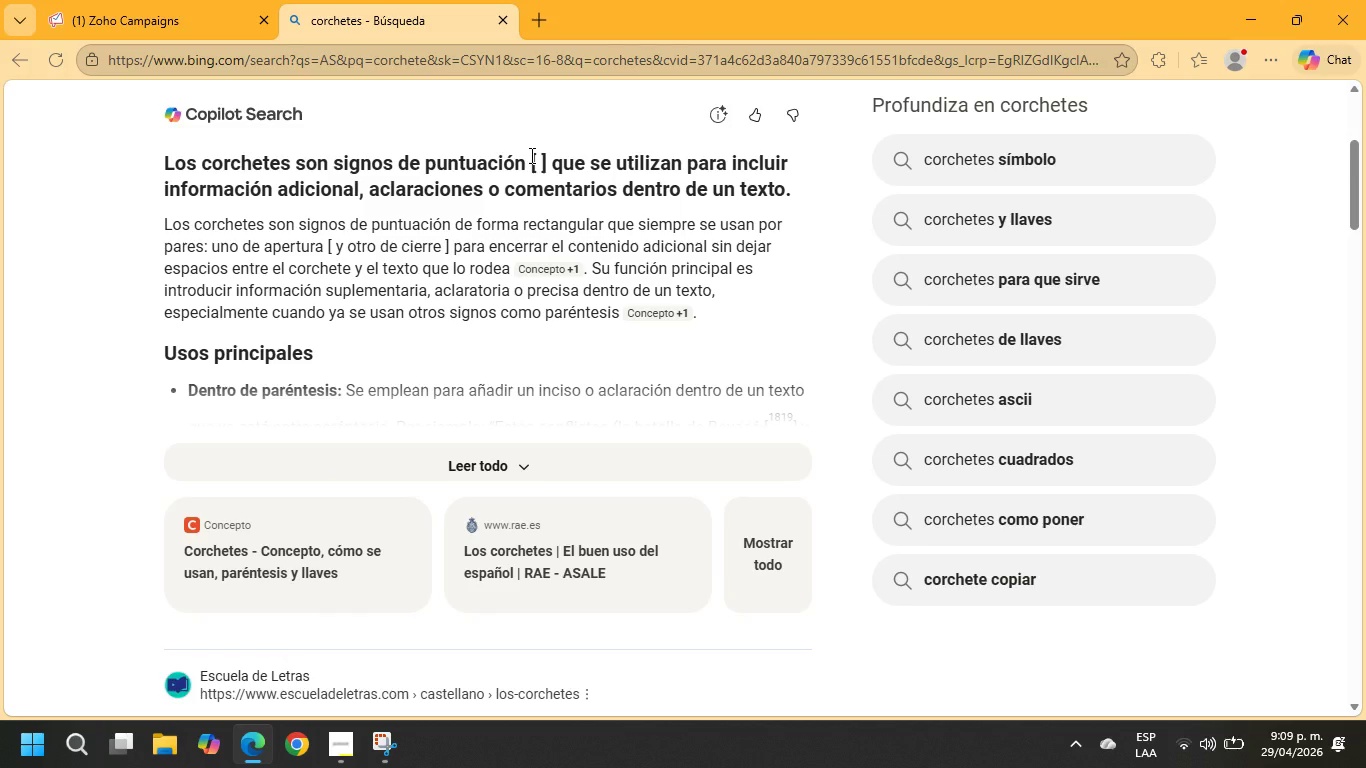 
left_click_drag(start_coordinate=[530, 155], to_coordinate=[546, 158])
 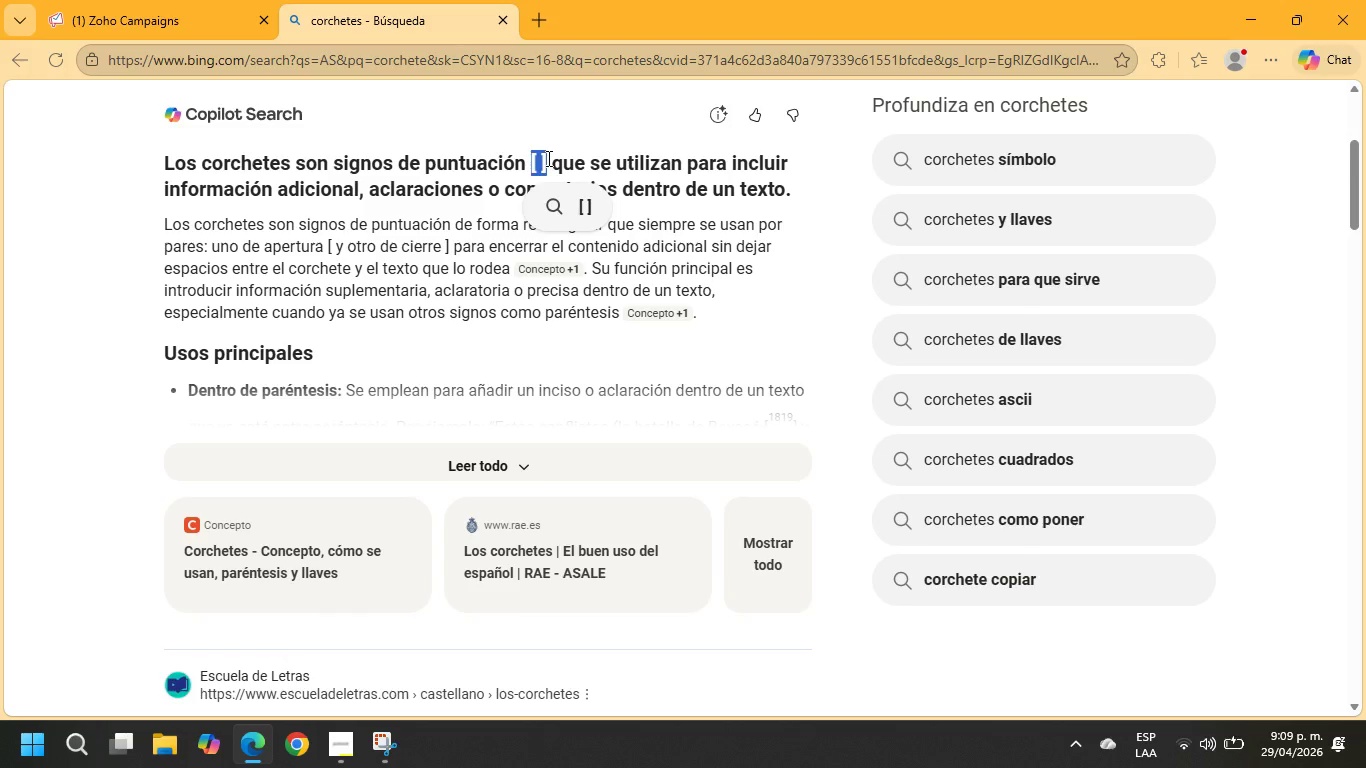 
key(Control+ControlLeft)
 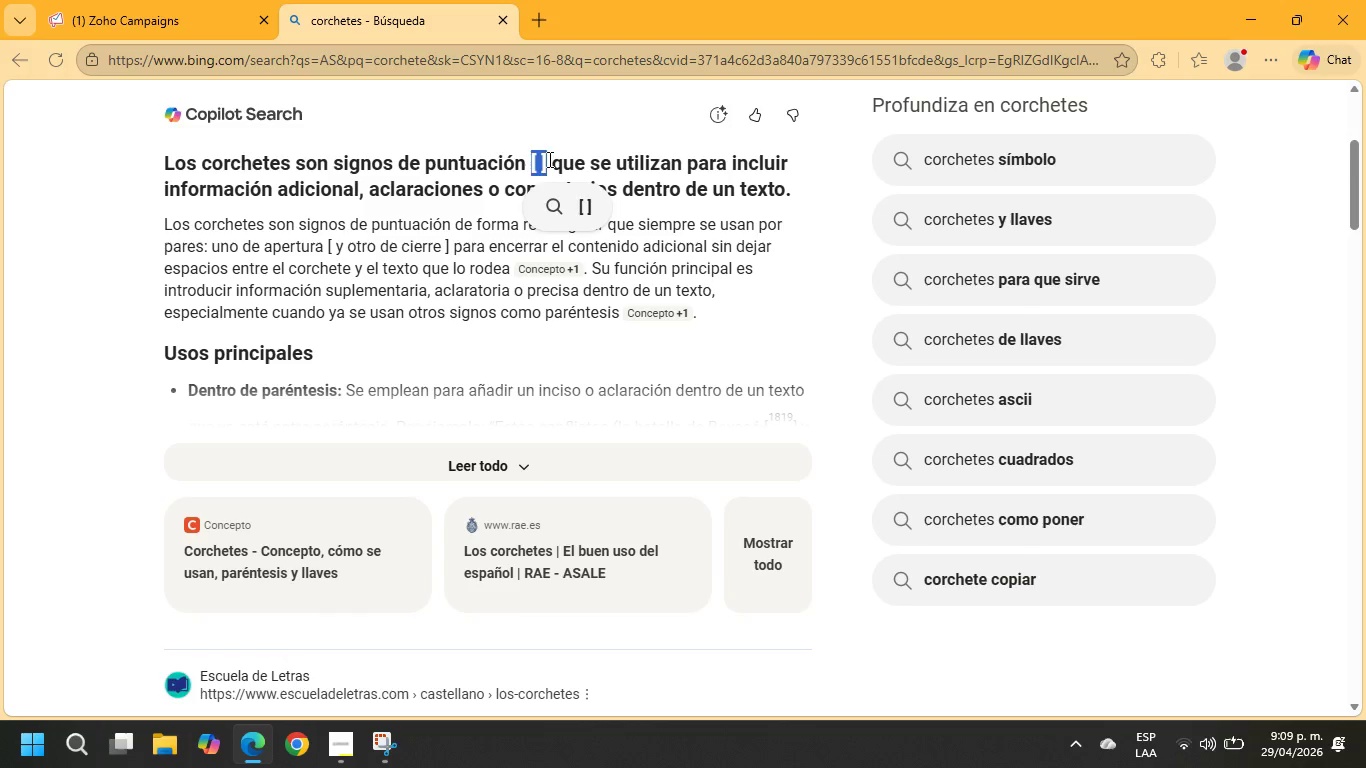 
key(Control+C)
 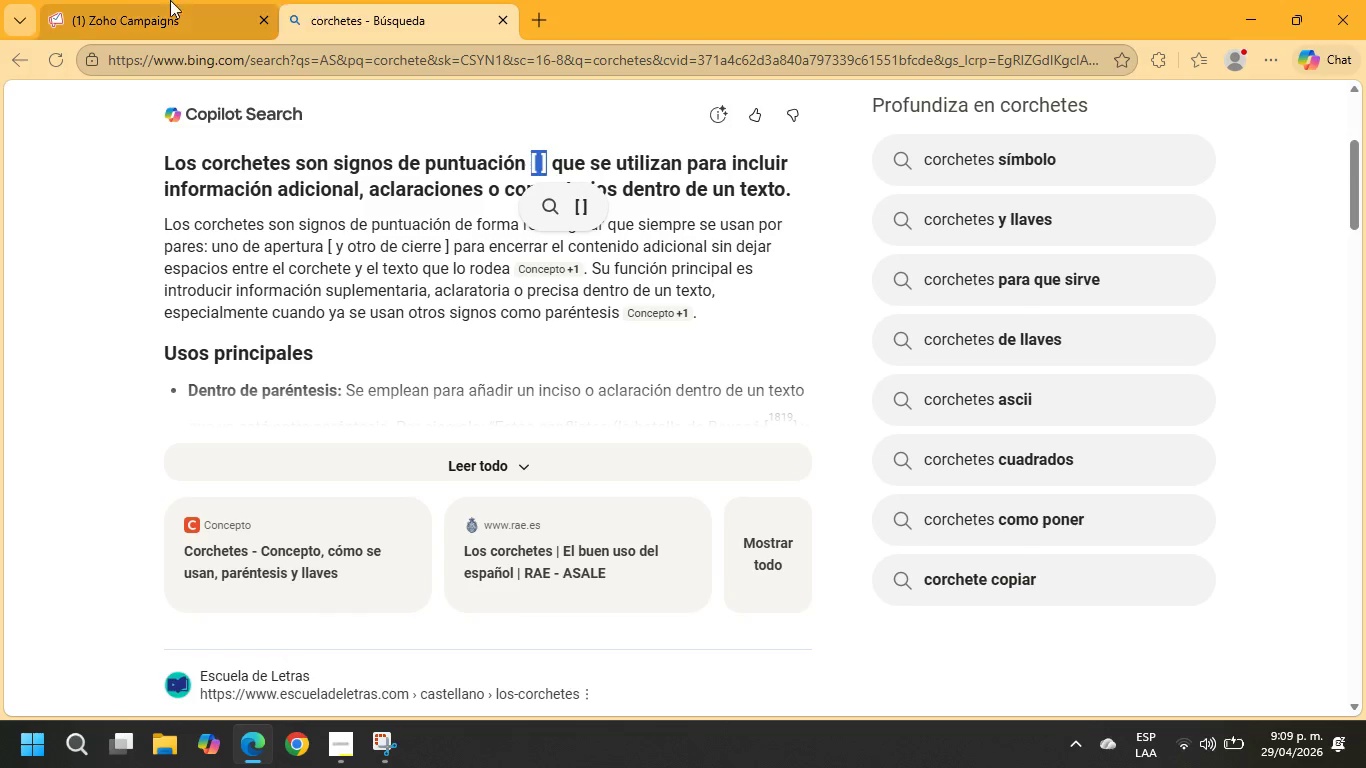 
left_click([121, 0])
 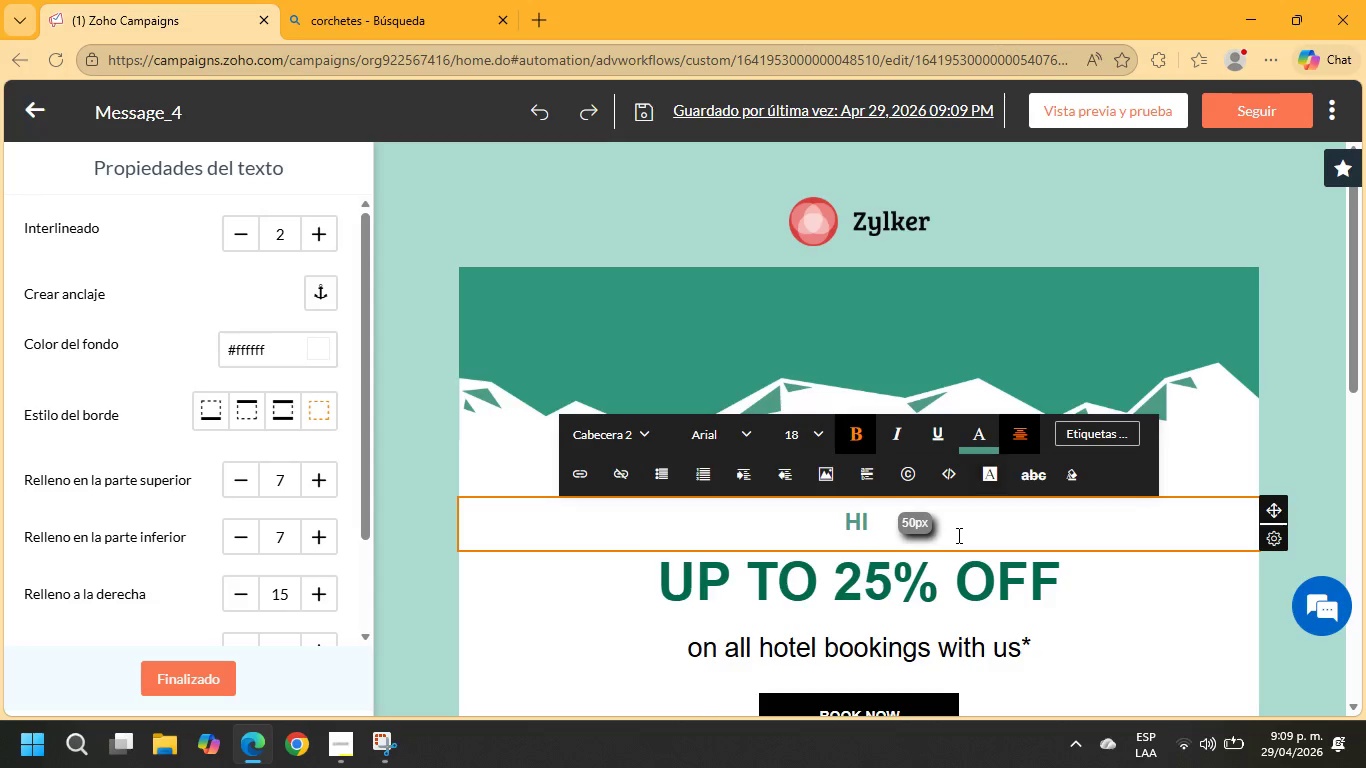 
key(Control+ControlLeft)
 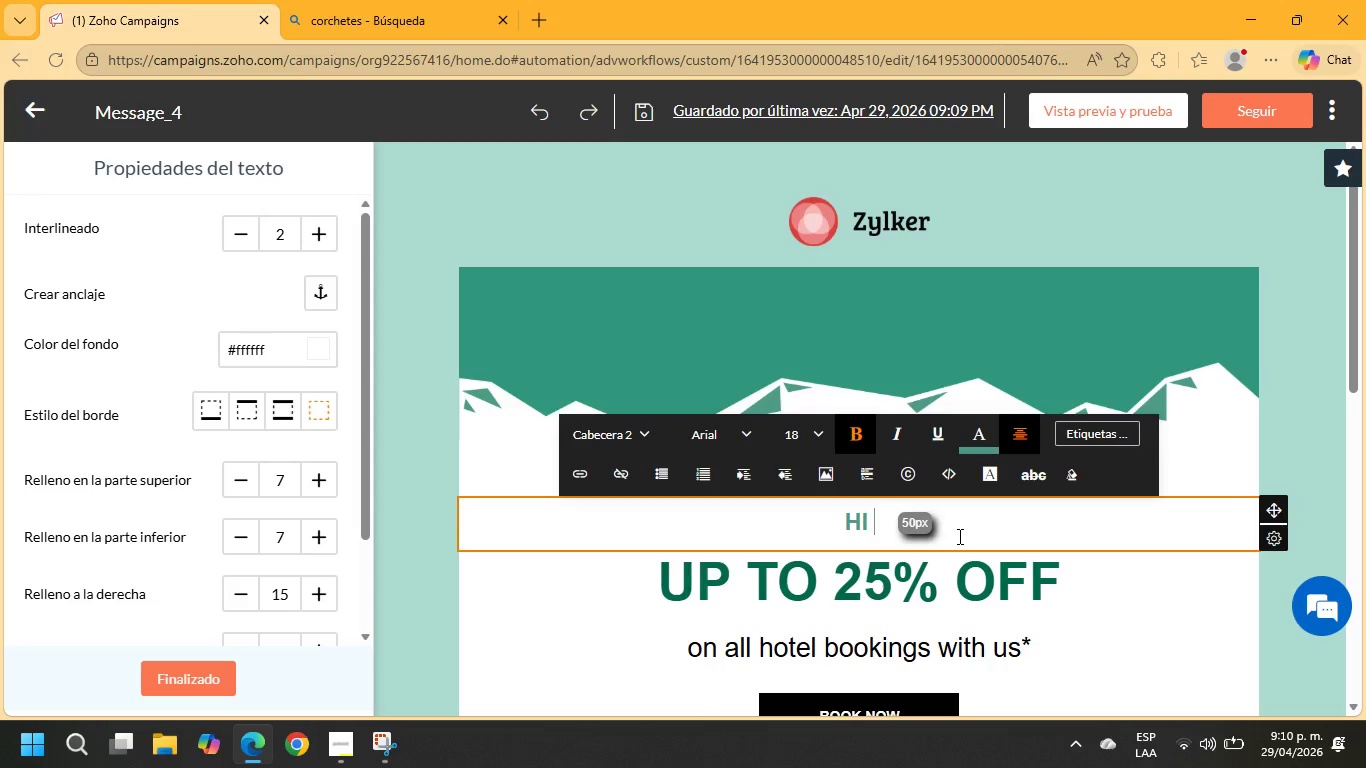 
key(Control+V)
 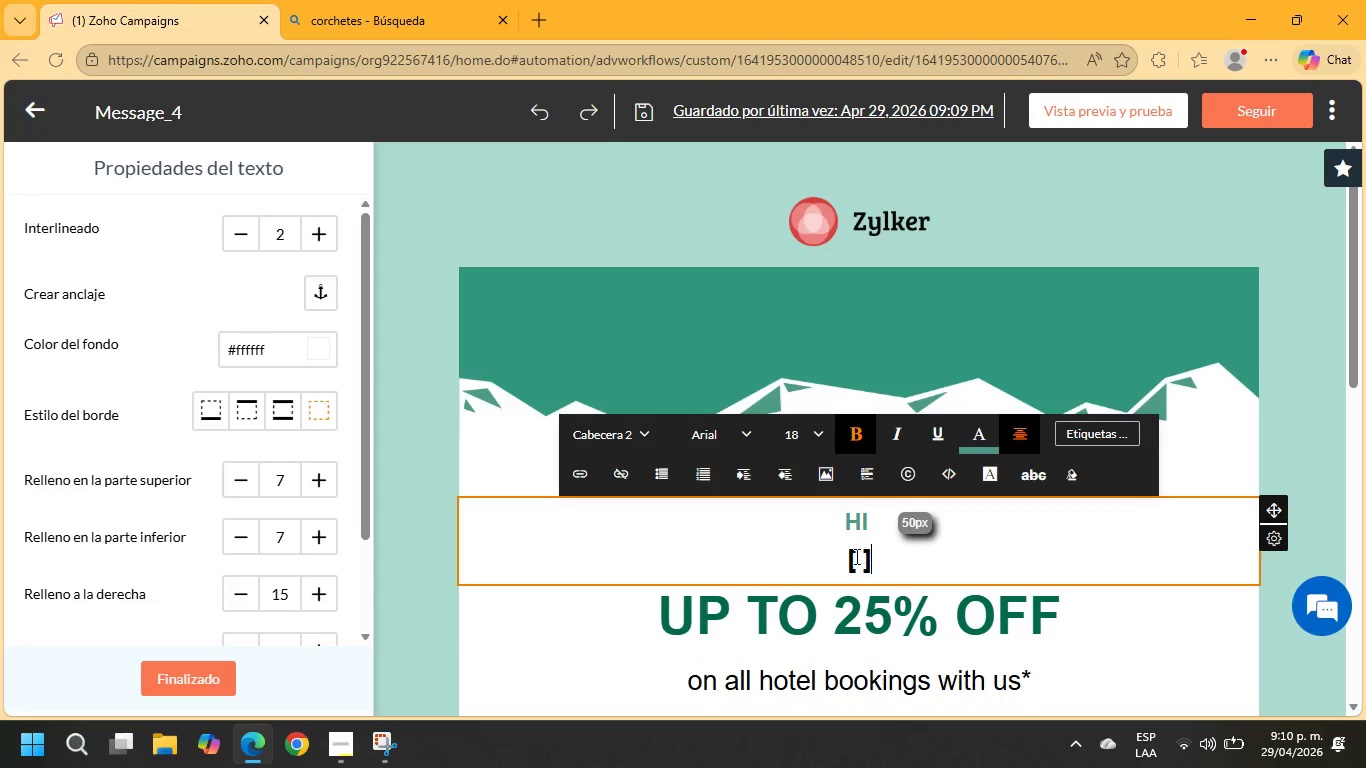 
left_click([848, 557])
 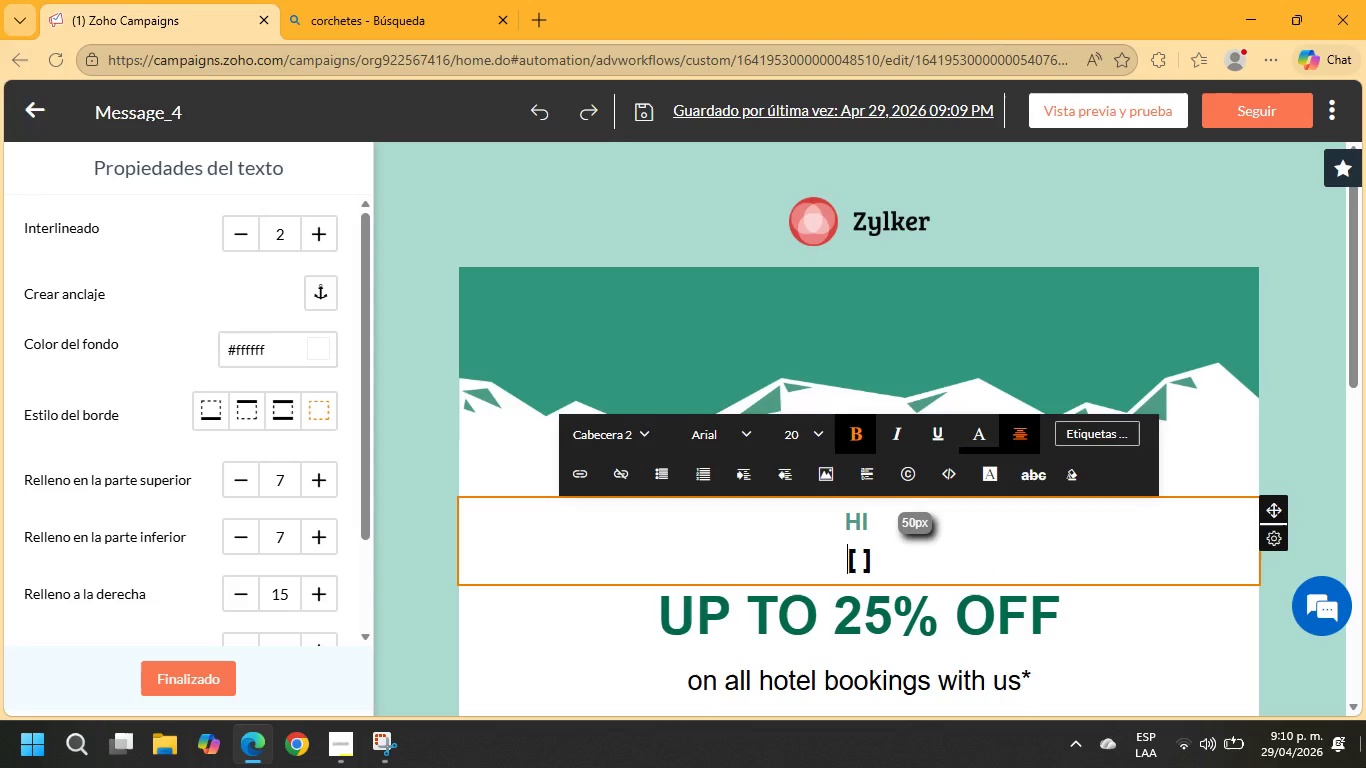 
key(Backspace)
 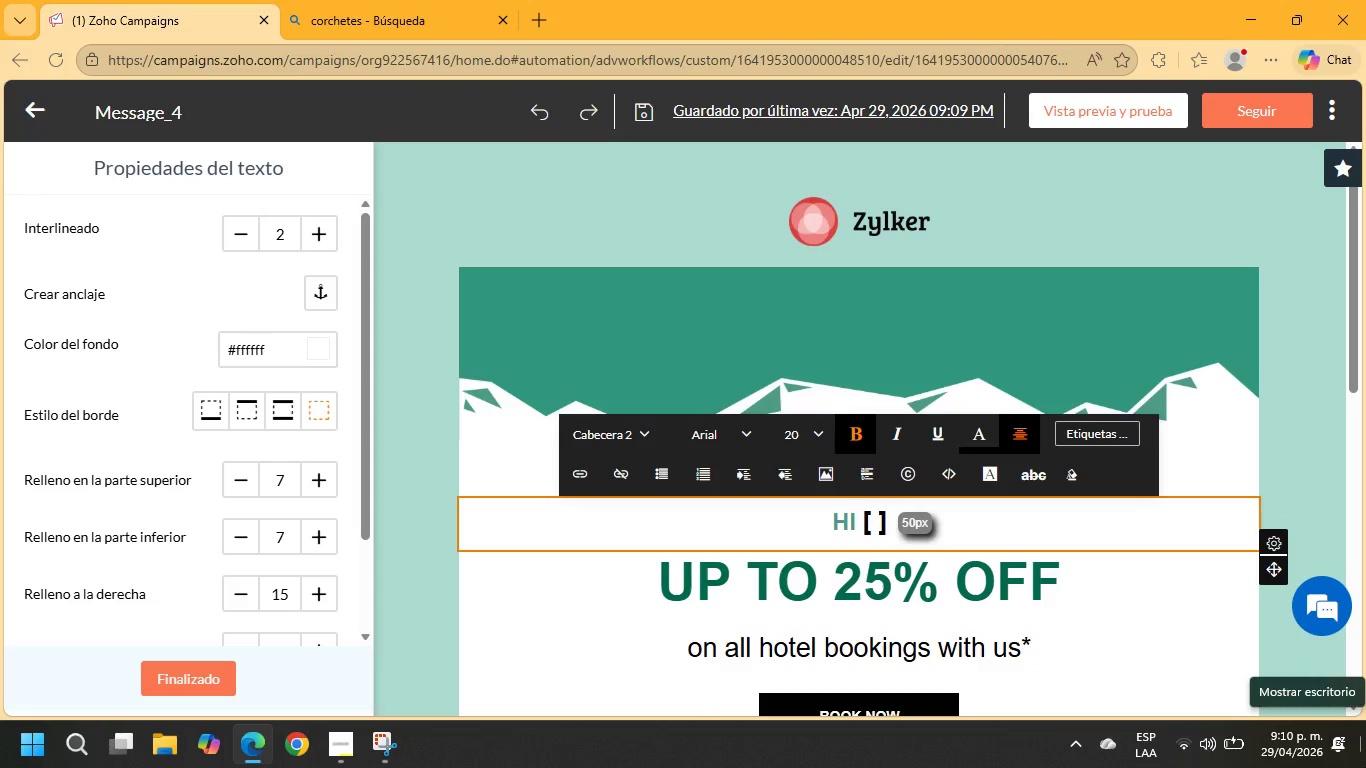 
key(Shift+4)
 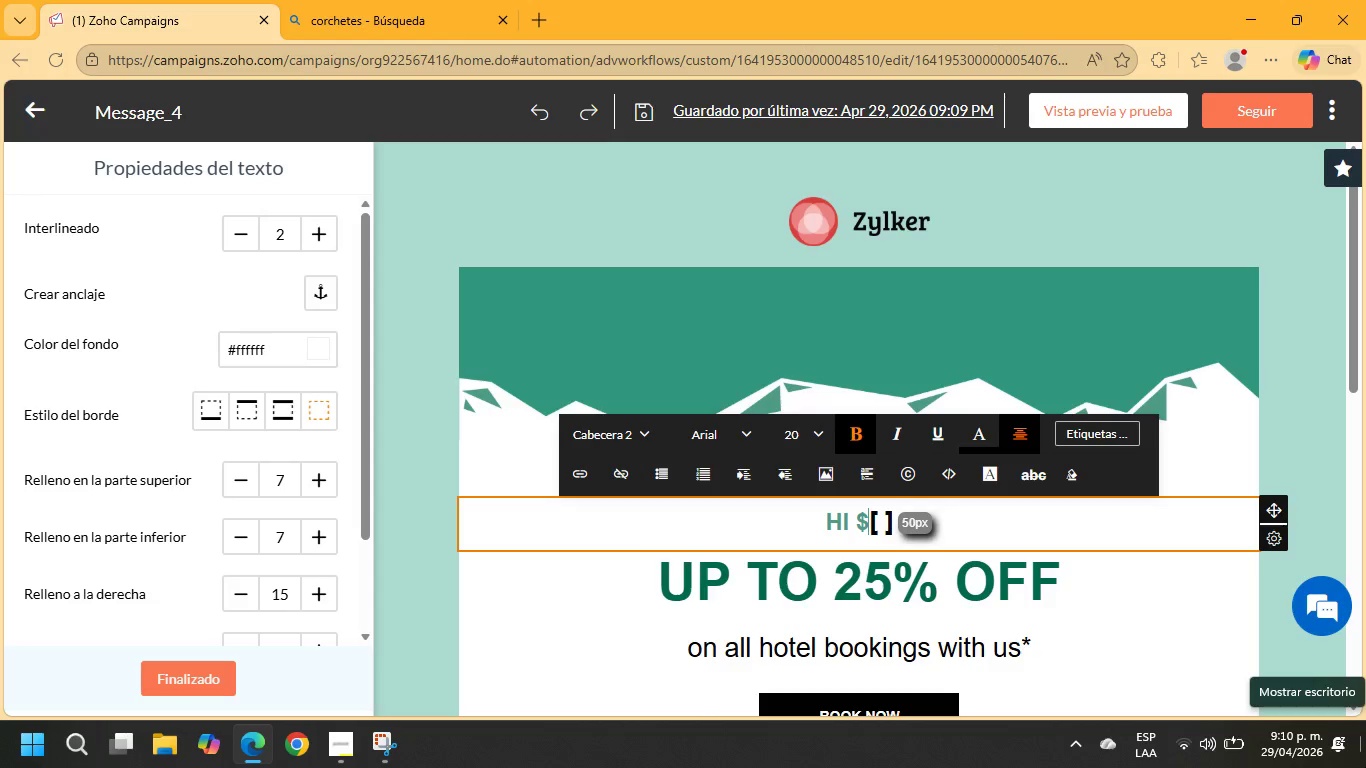 
key(End)
 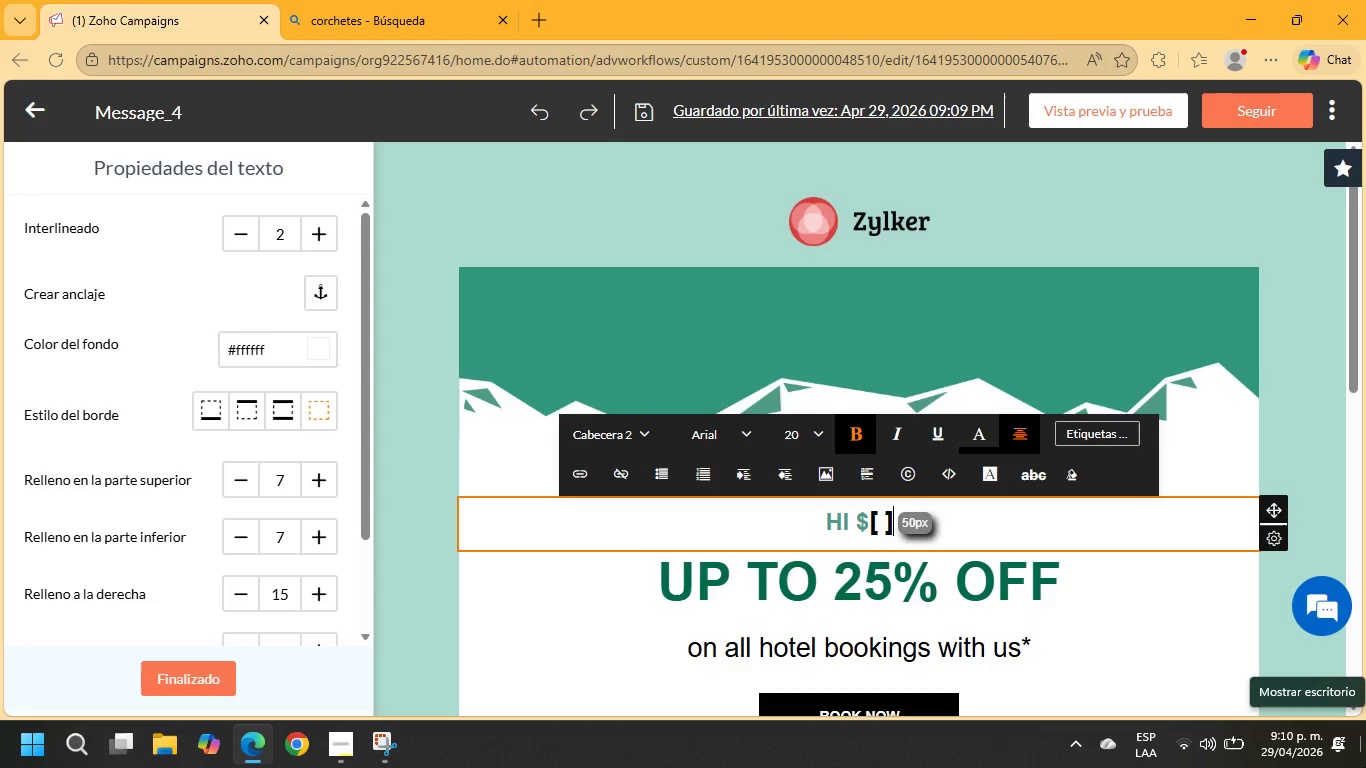 
key(ArrowLeft)
 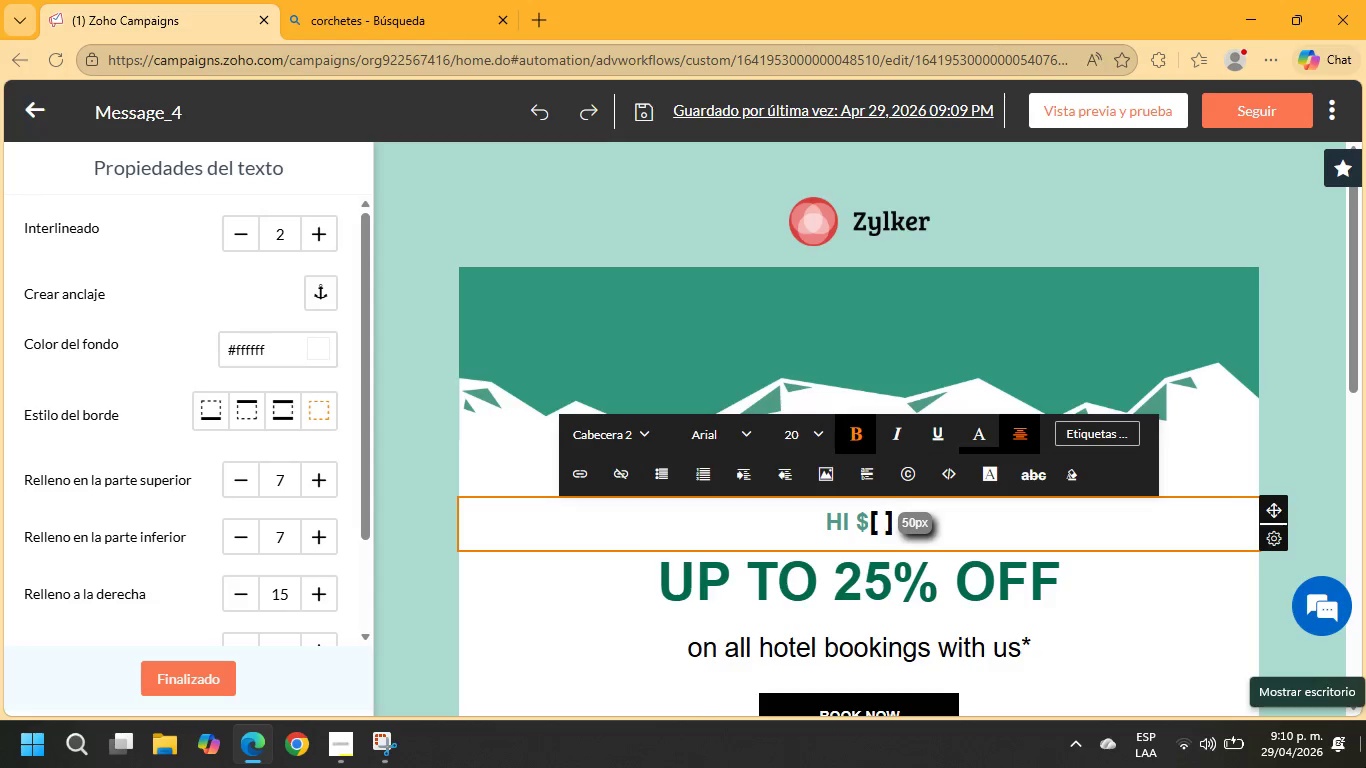 
type(FAN)
key(Backspace)
key(Backspace)
type(NAME\there)
 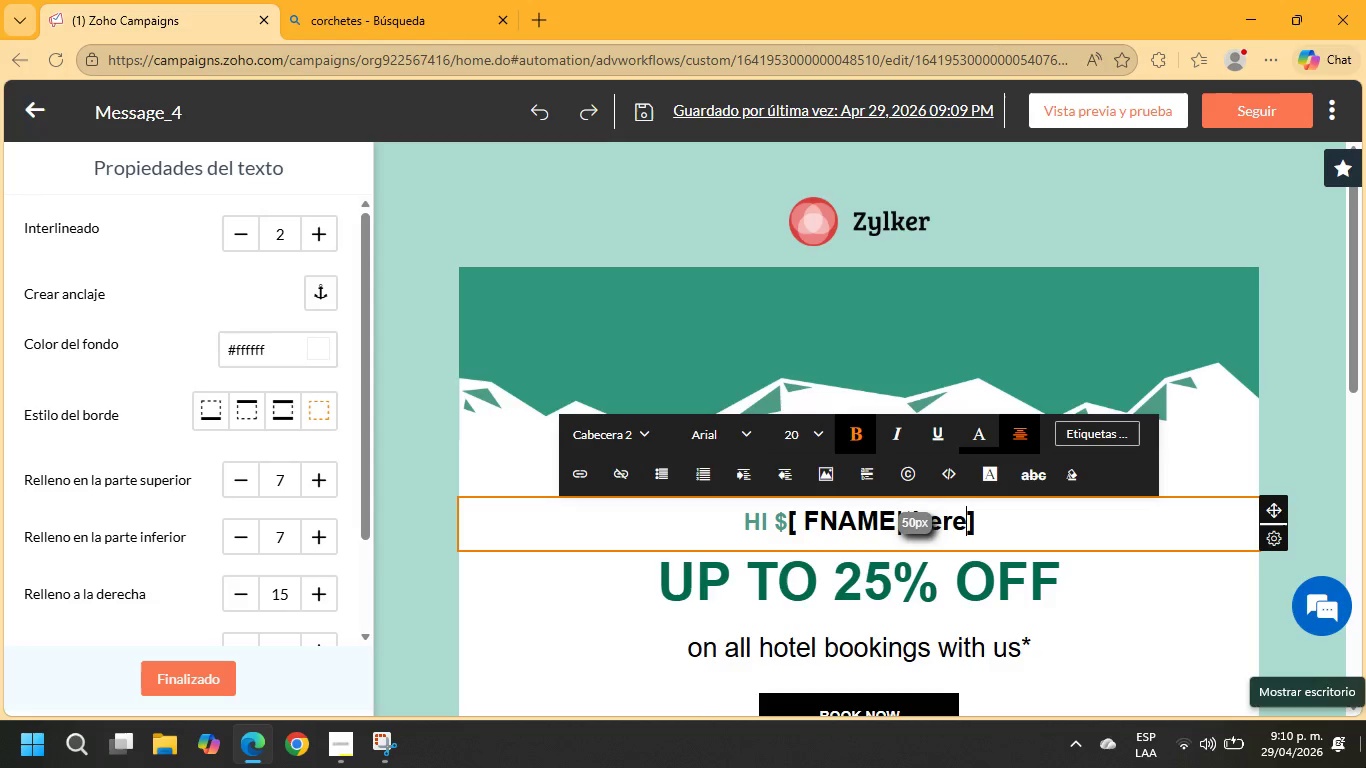 
key(ArrowRight)
 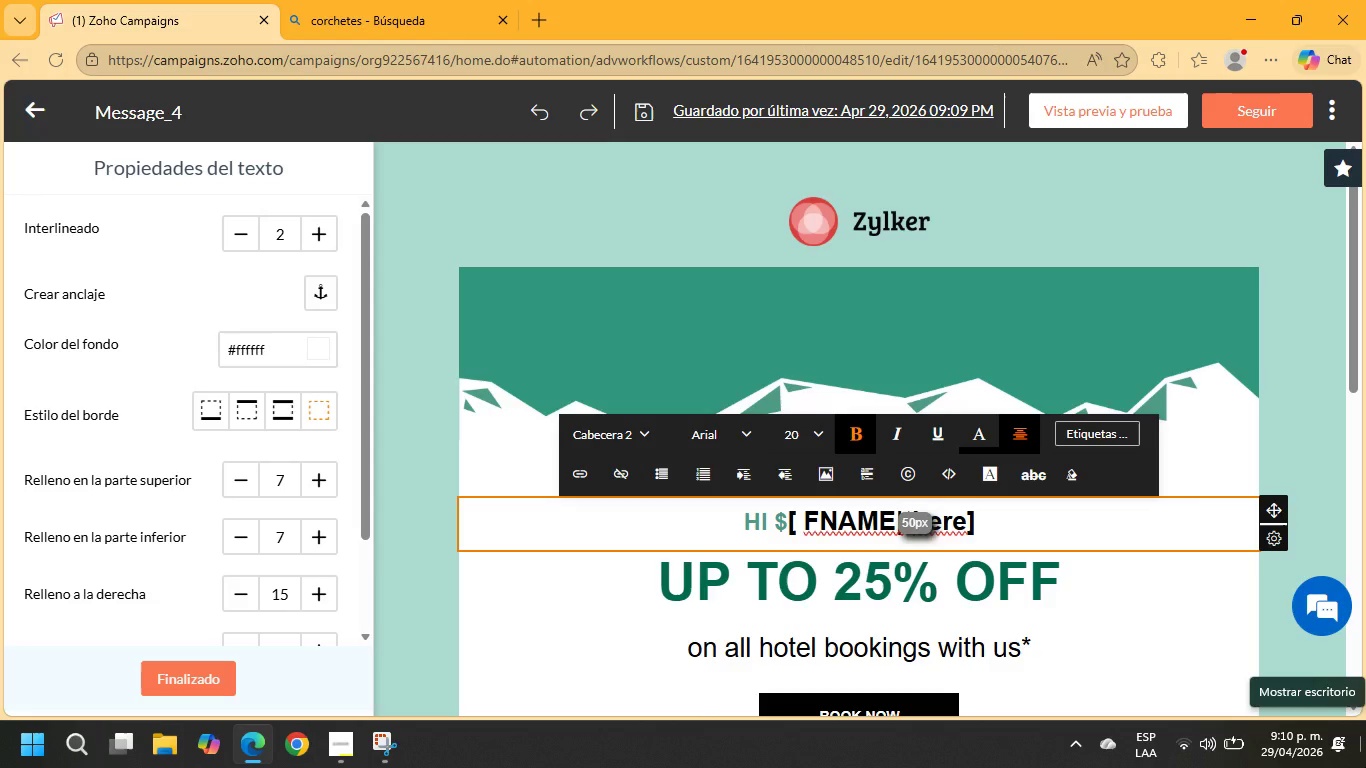 
key(Shift+4)
 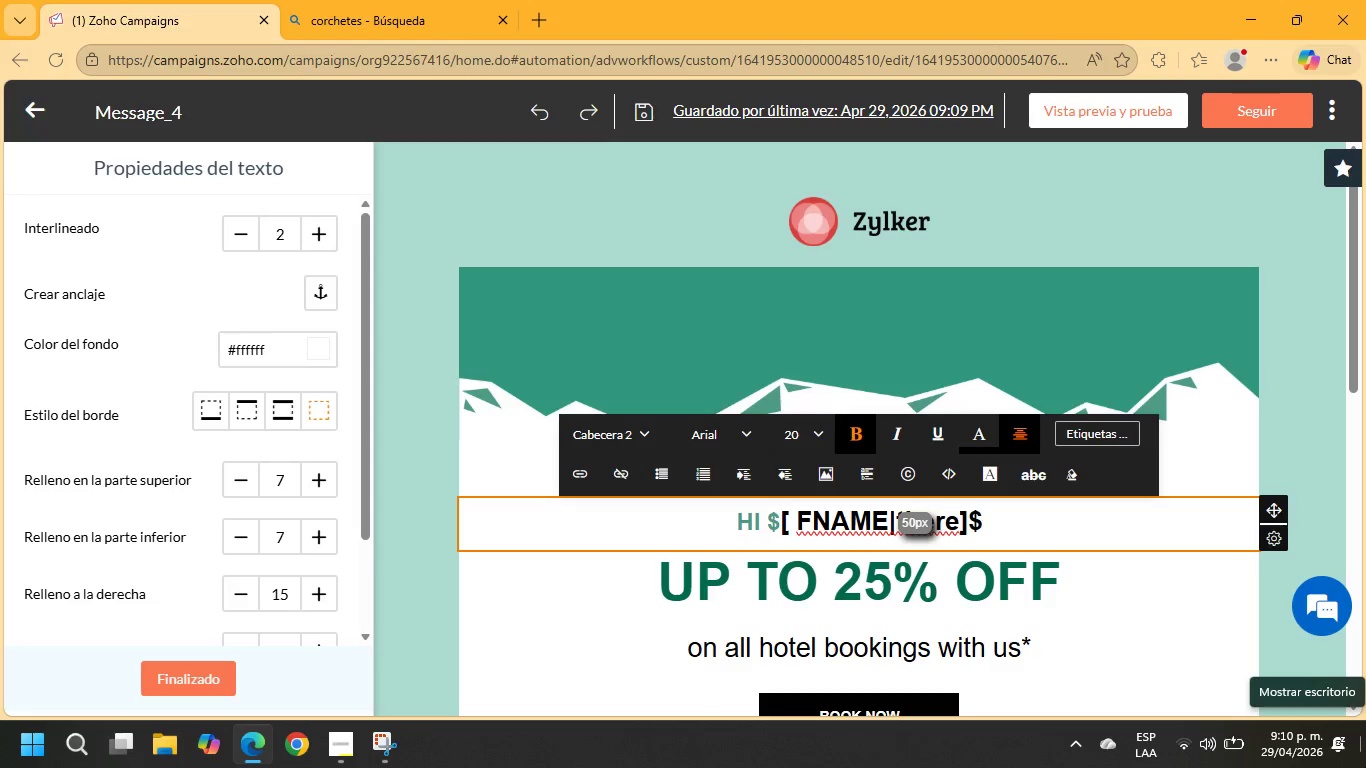 
key(Space)
 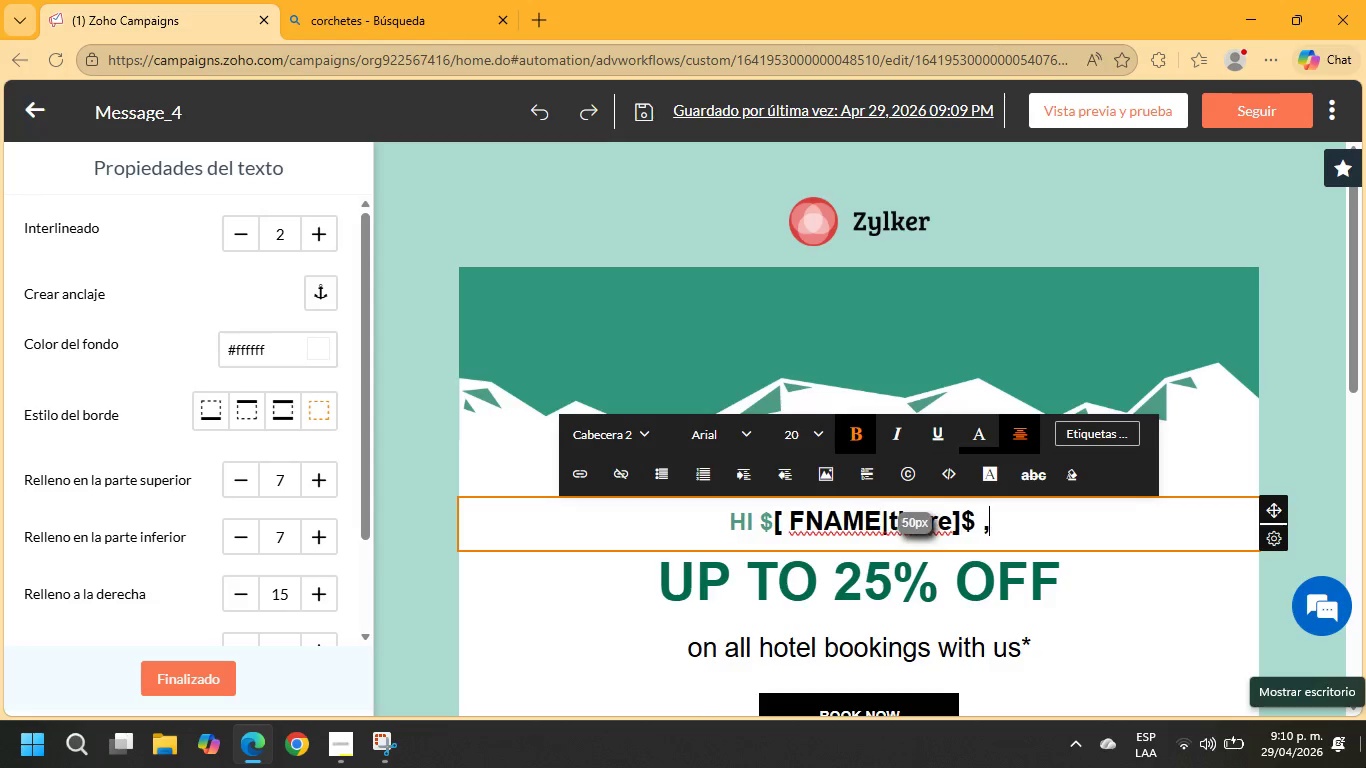 
key(Comma)
 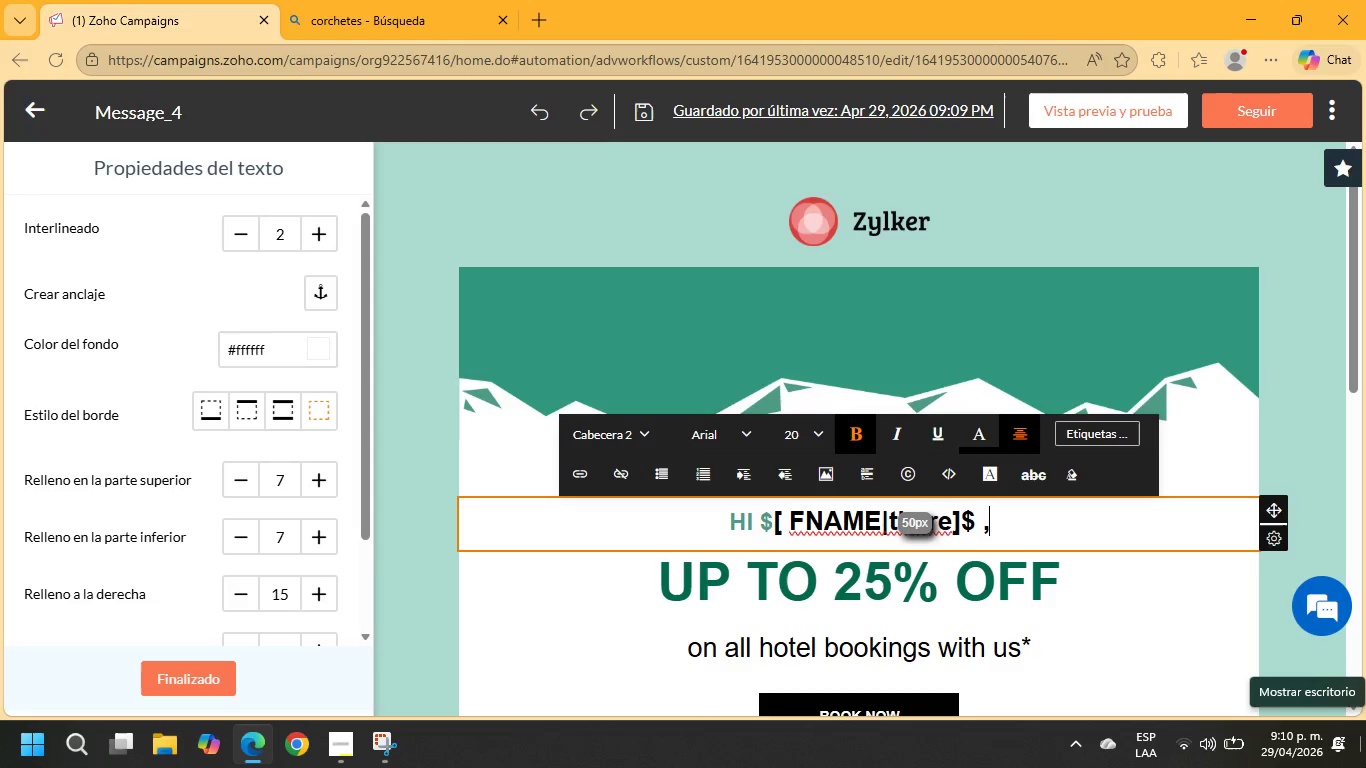 
key(Space)
 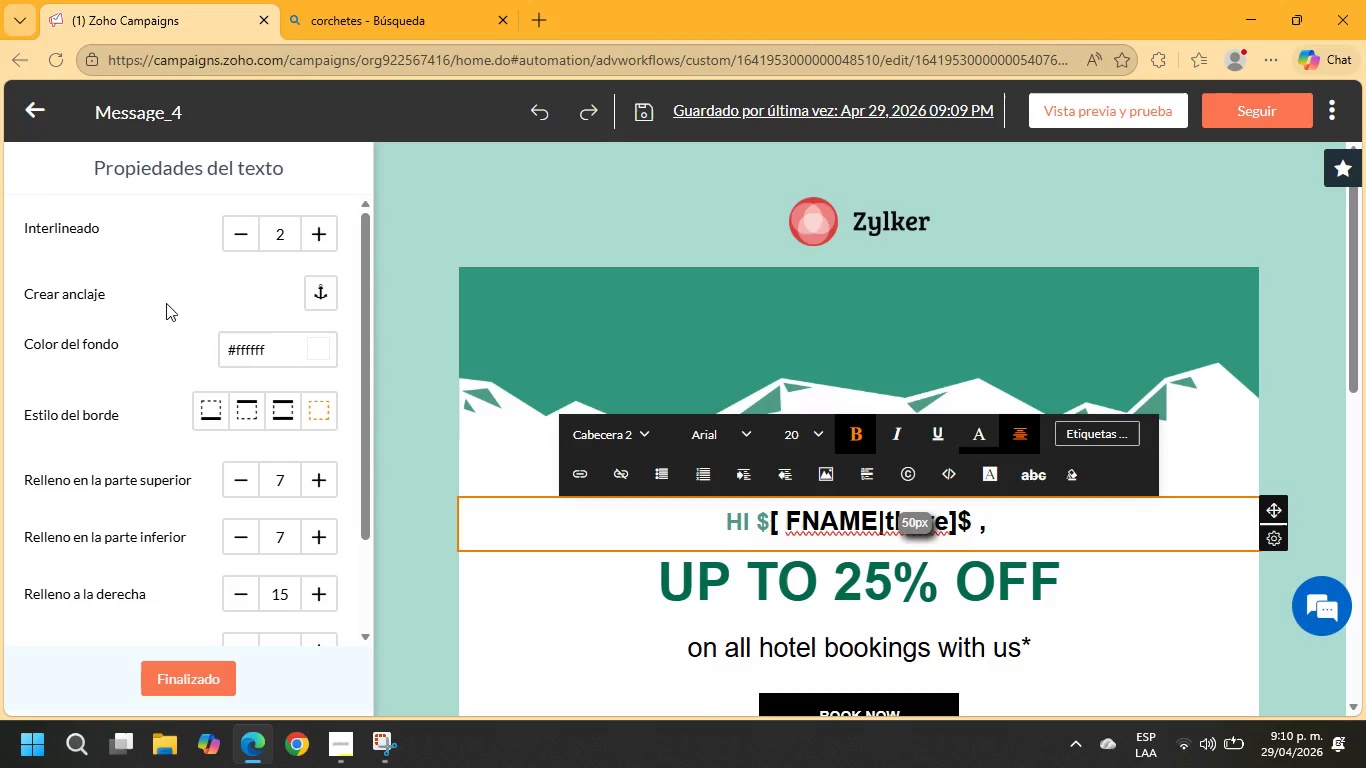 
wait(7.06)
 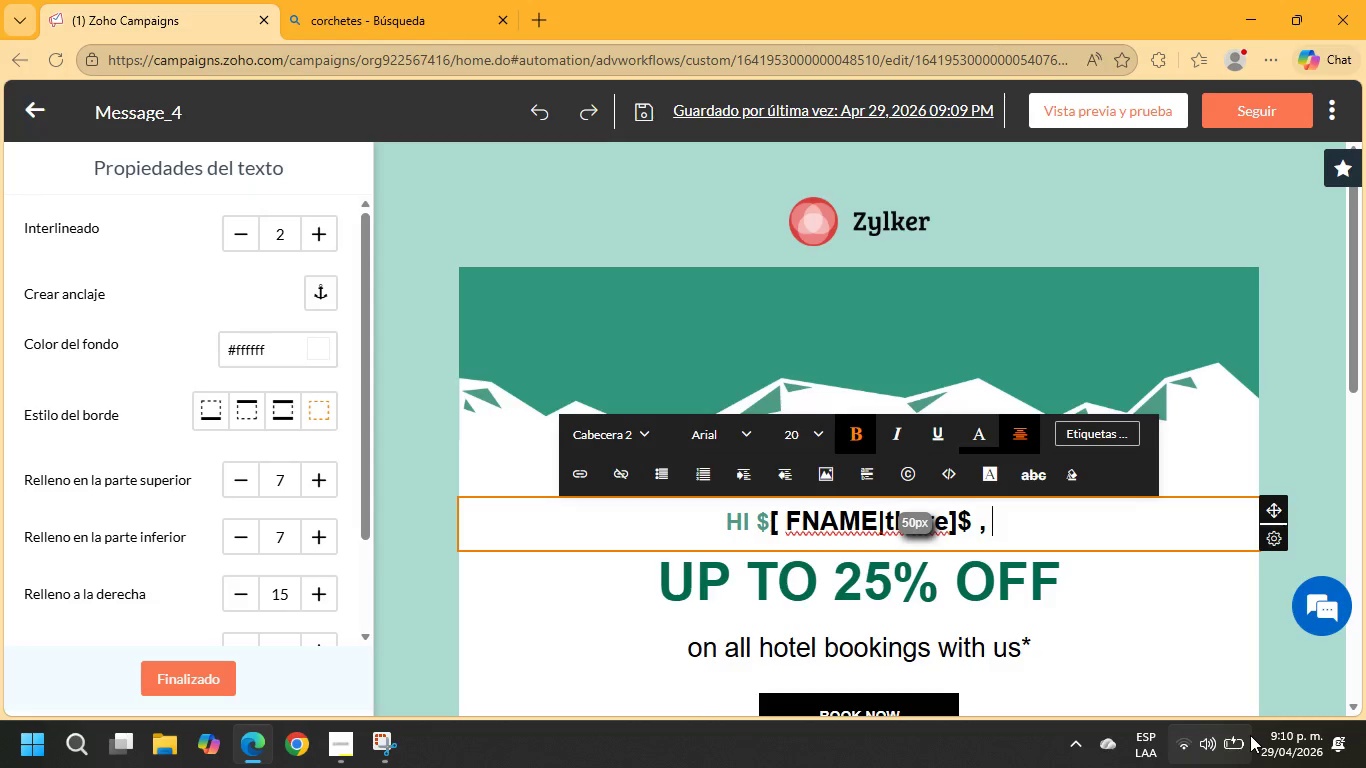 
left_click_drag(start_coordinate=[1057, 581], to_coordinate=[556, 561])
 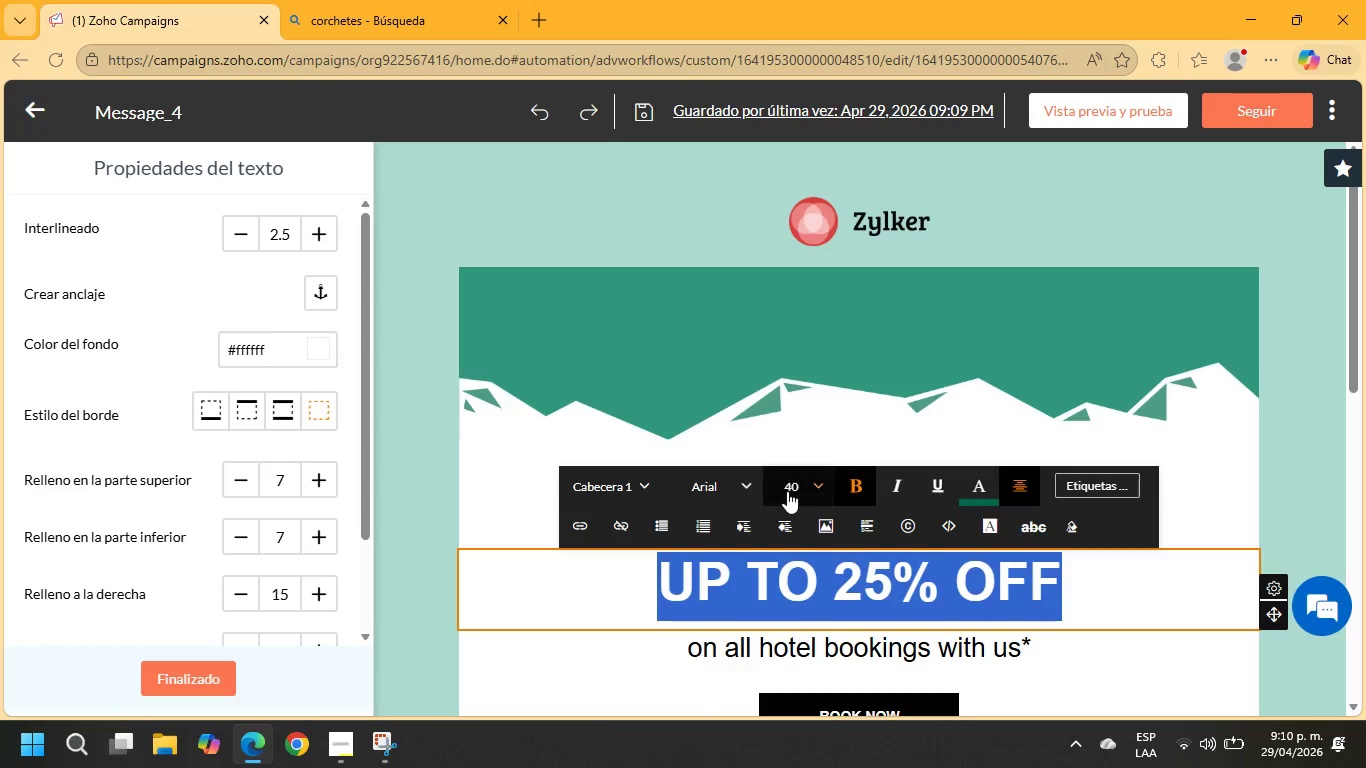 
scroll: coordinate [822, 391], scroll_direction: down, amount: 2.0
 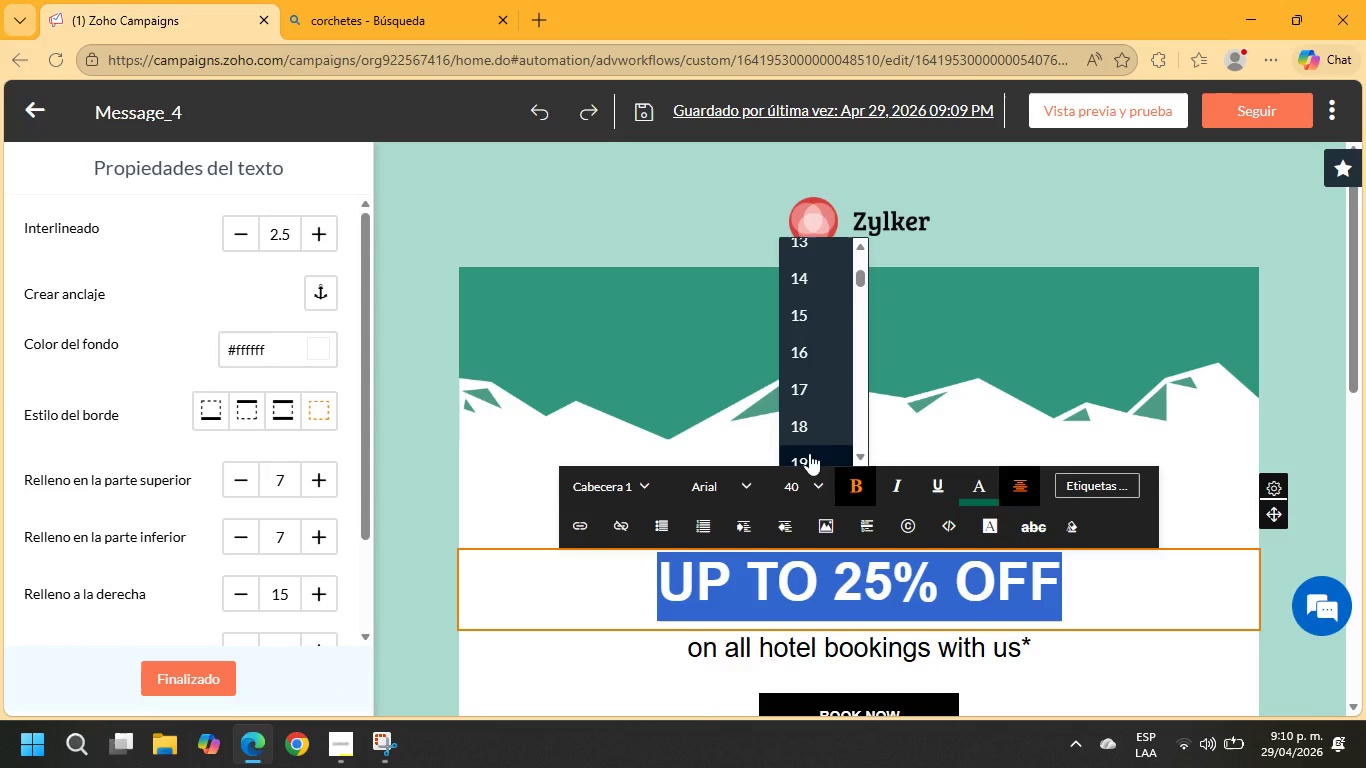 
left_click([809, 453])
 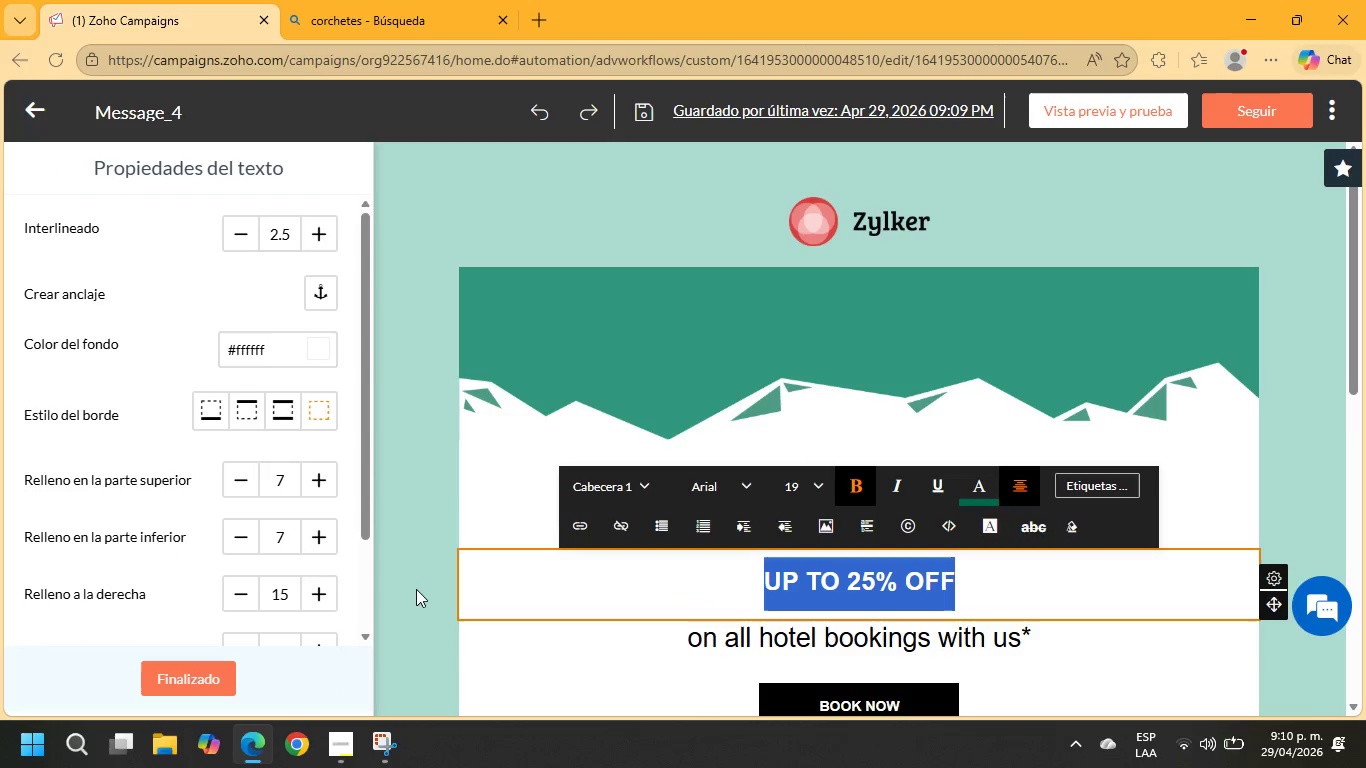 
left_click([728, 491])
 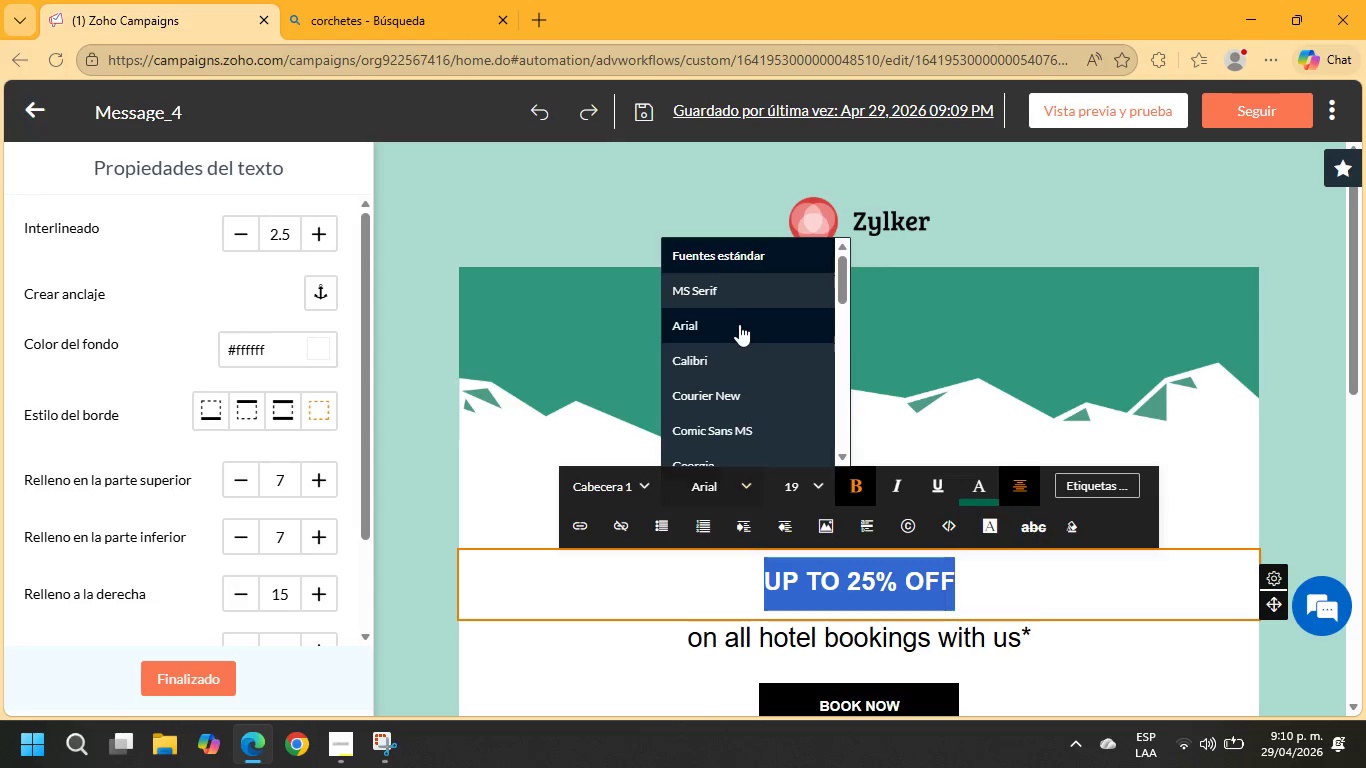 
scroll: coordinate [741, 353], scroll_direction: down, amount: 4.0
 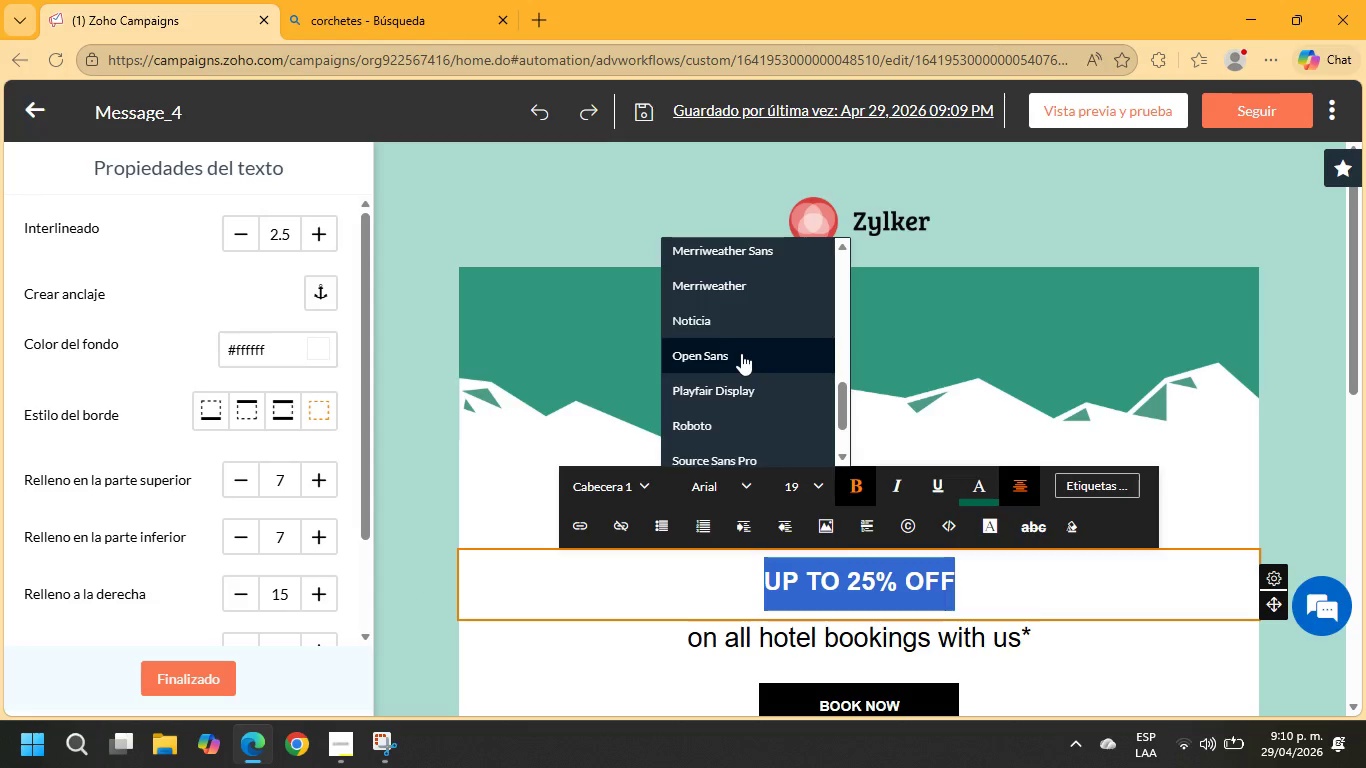 
left_click([745, 388])
 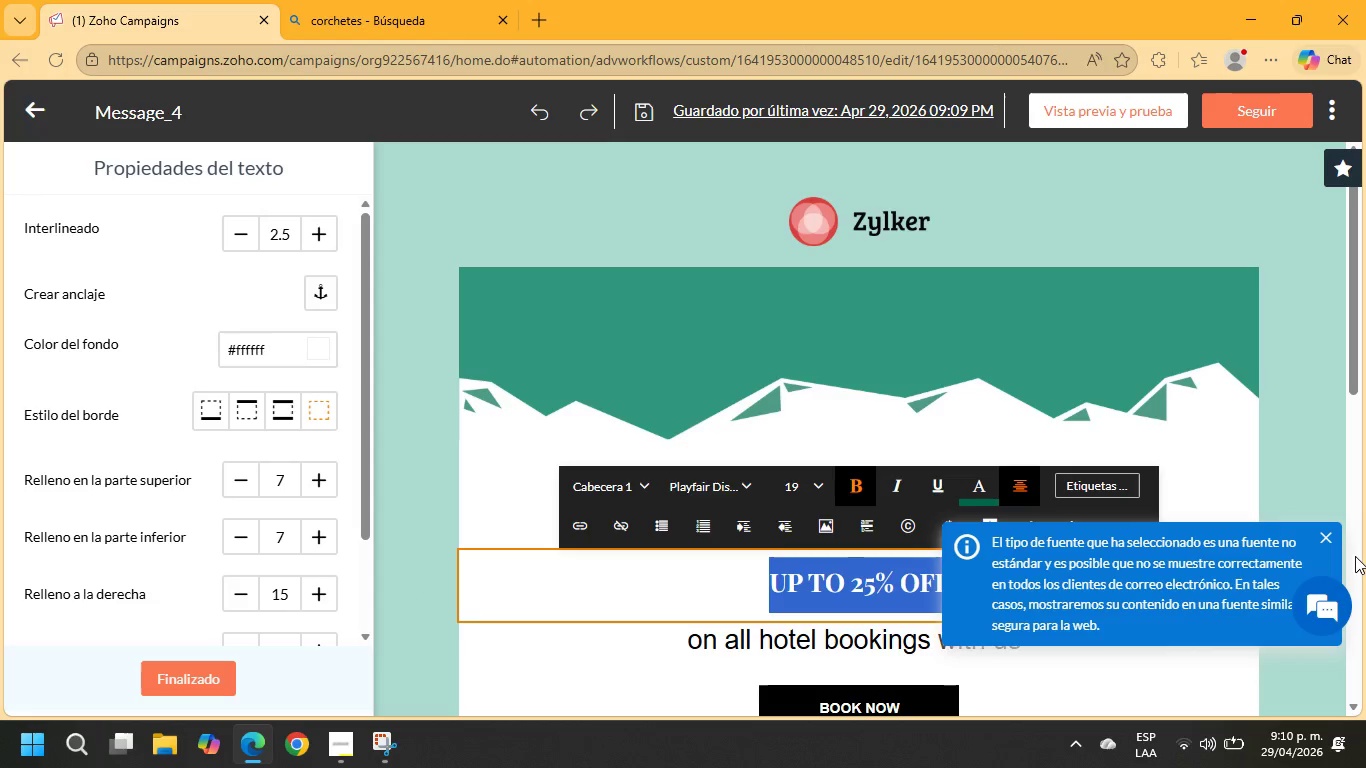 
left_click([1328, 538])
 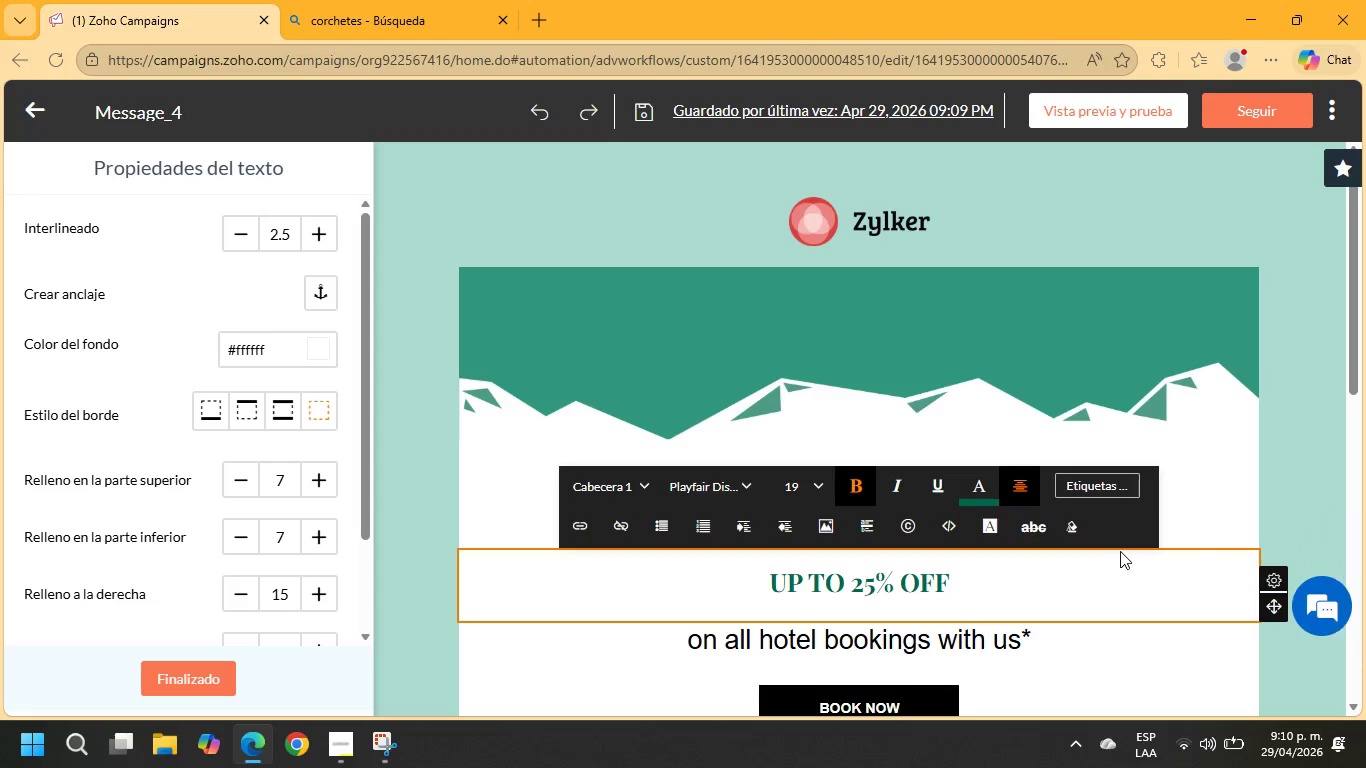 
left_click([1193, 538])
 